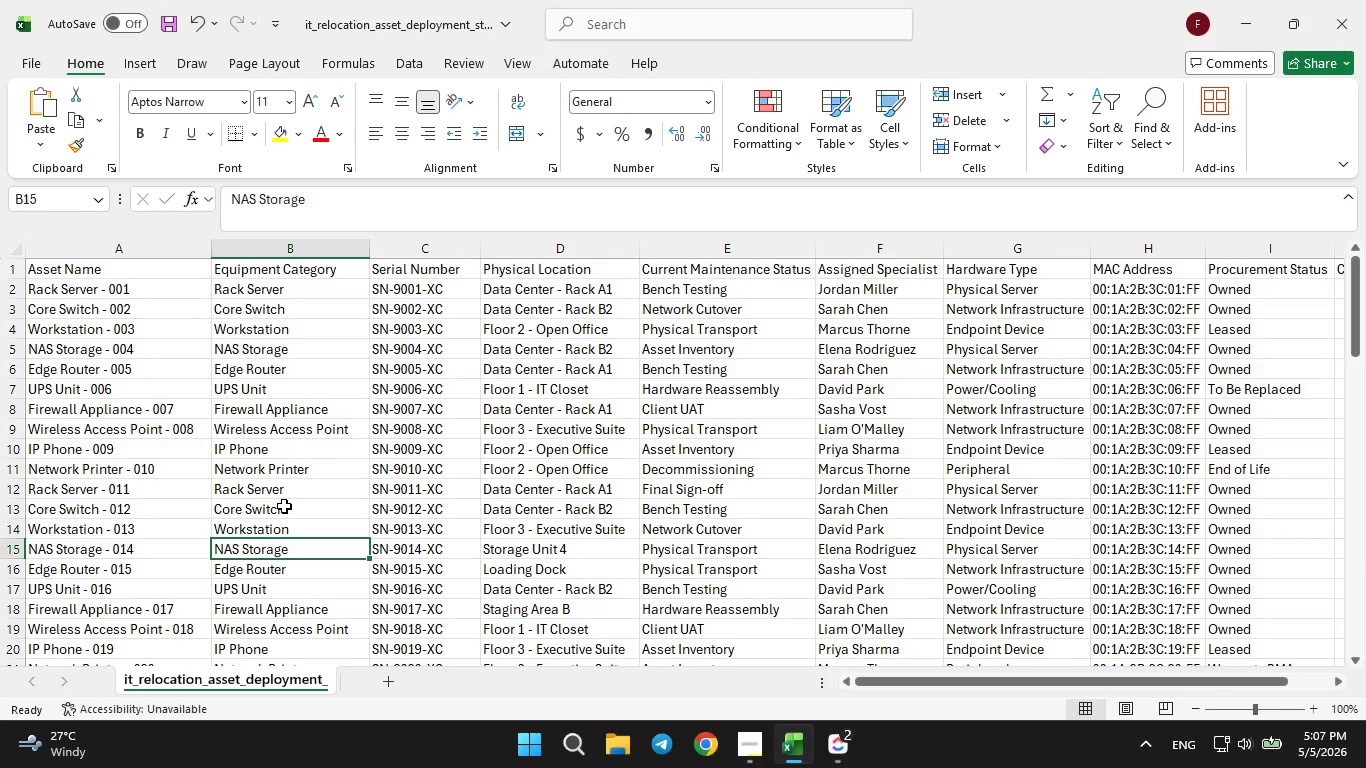 
key(ArrowDown)
 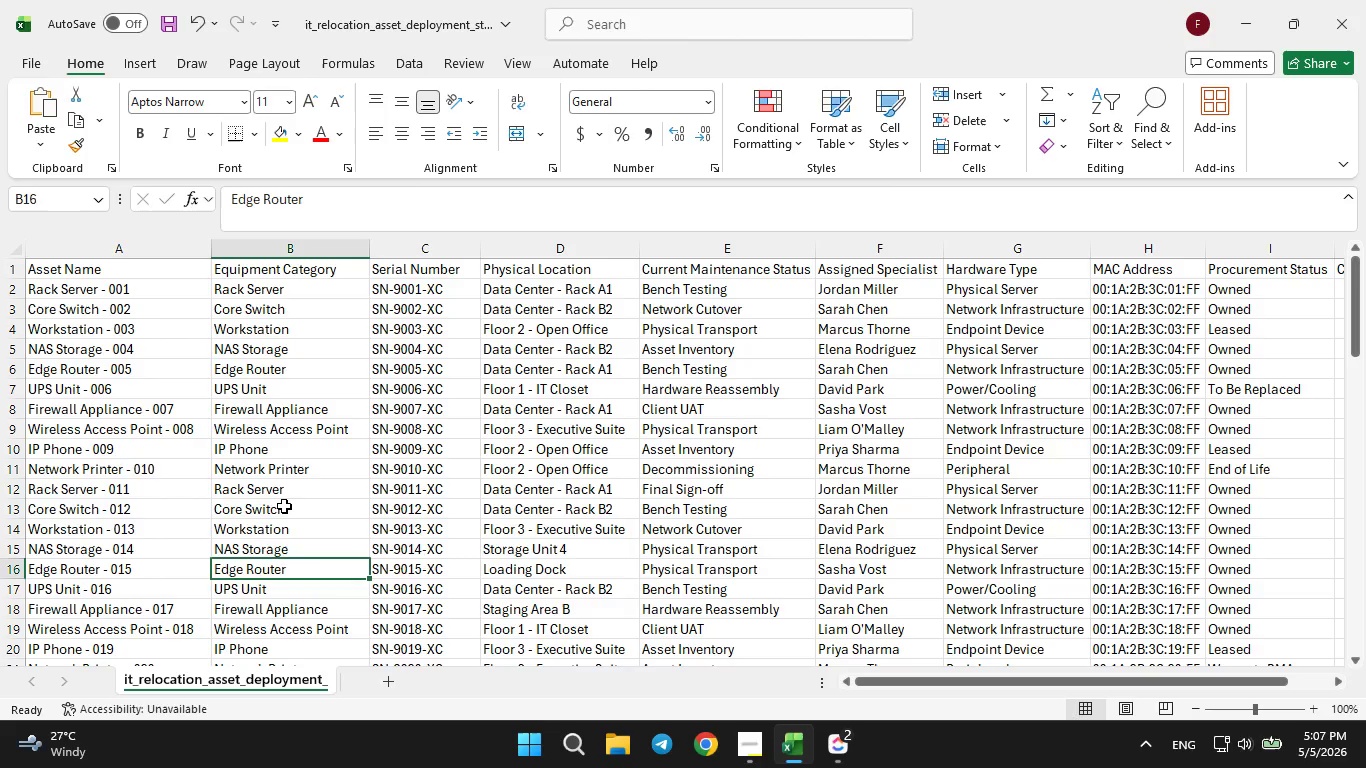 
key(ArrowDown)
 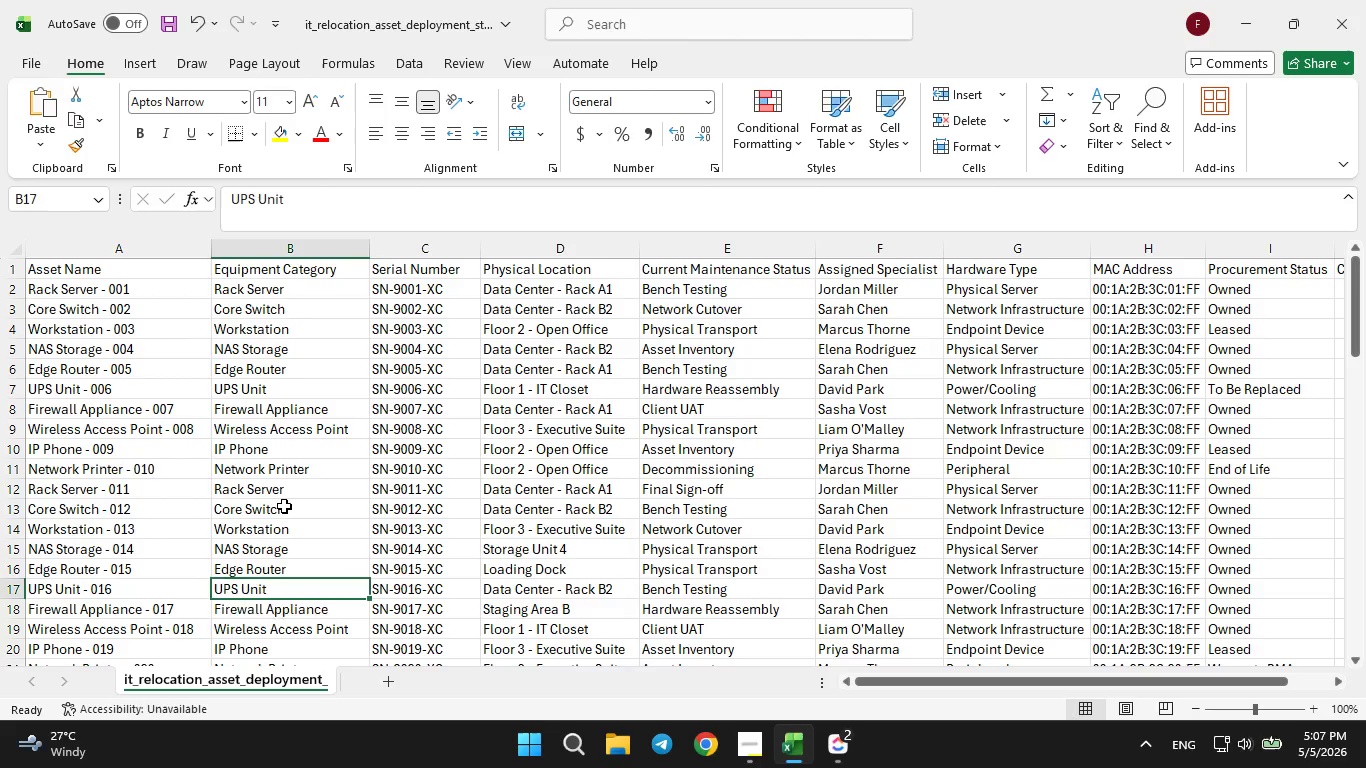 
key(ArrowDown)
 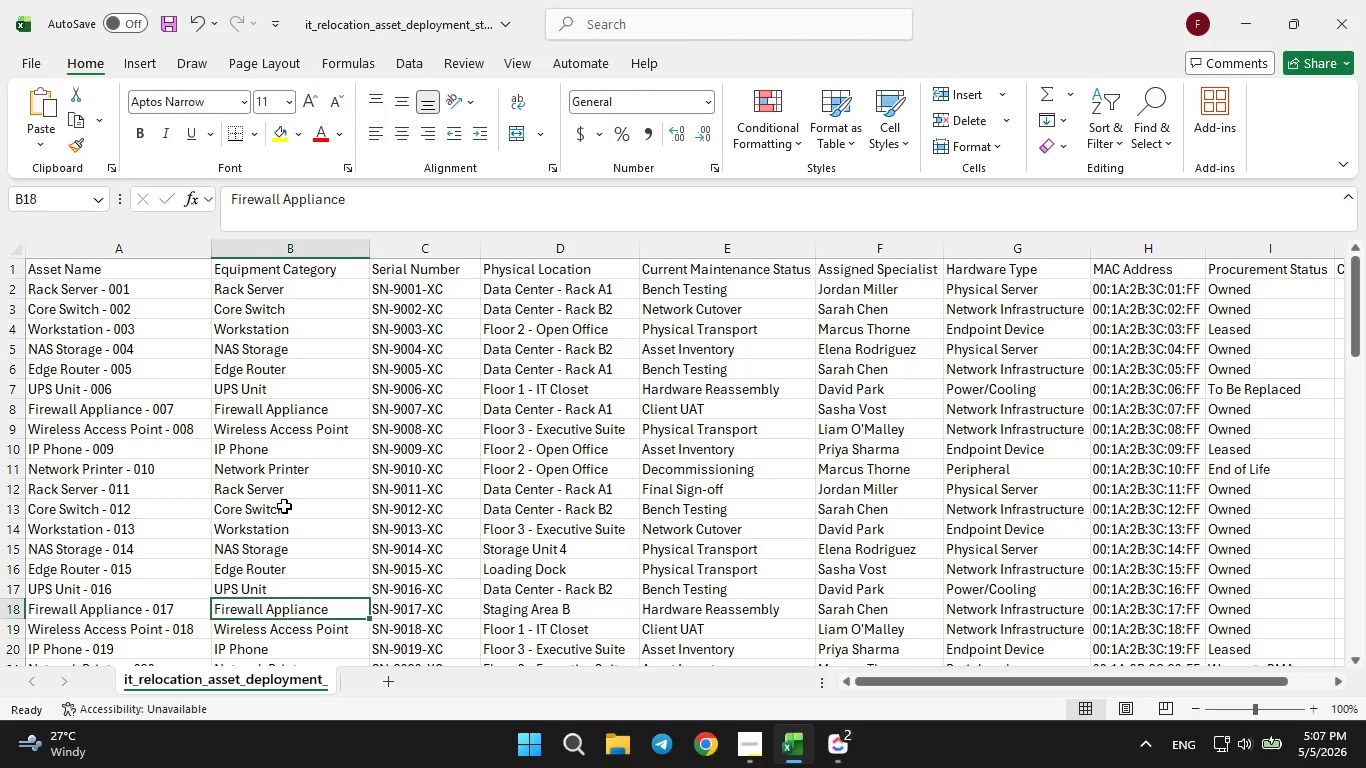 
key(ArrowDown)
 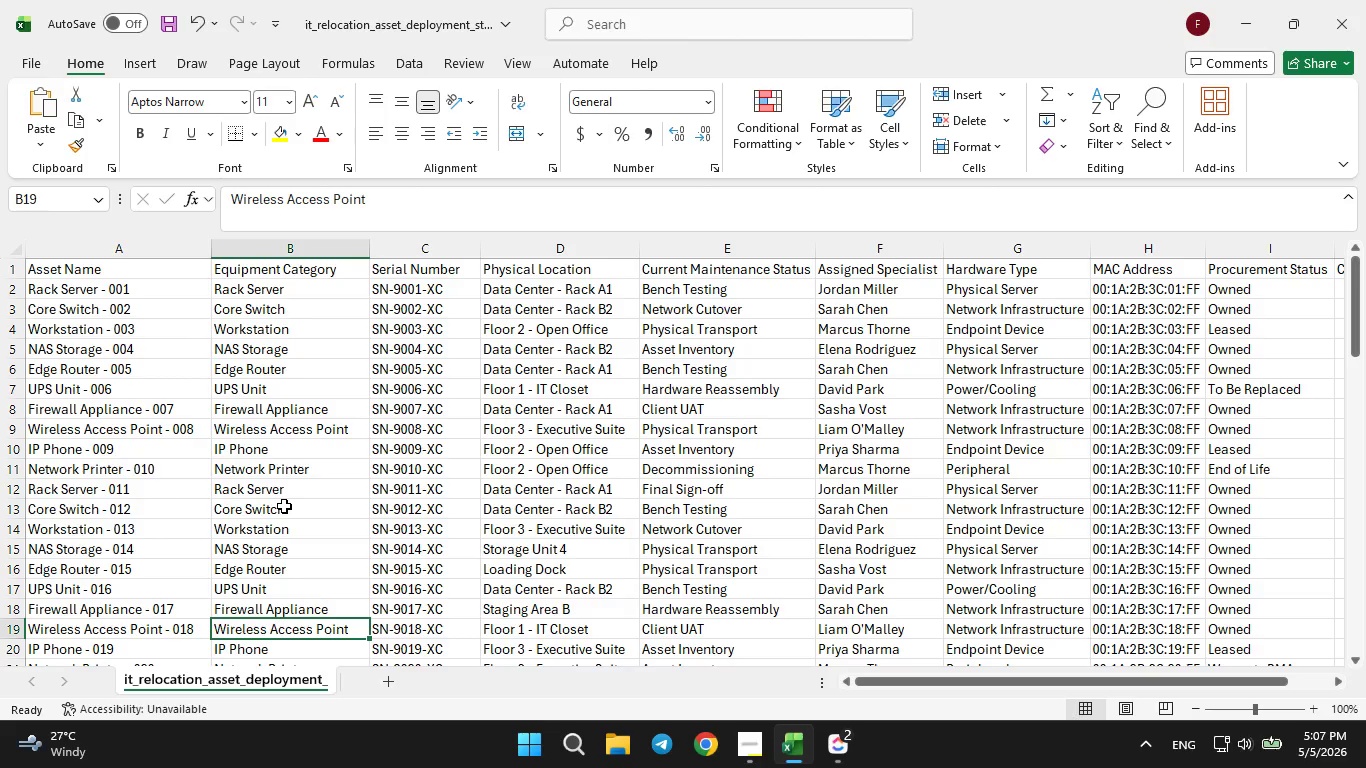 
key(ArrowDown)
 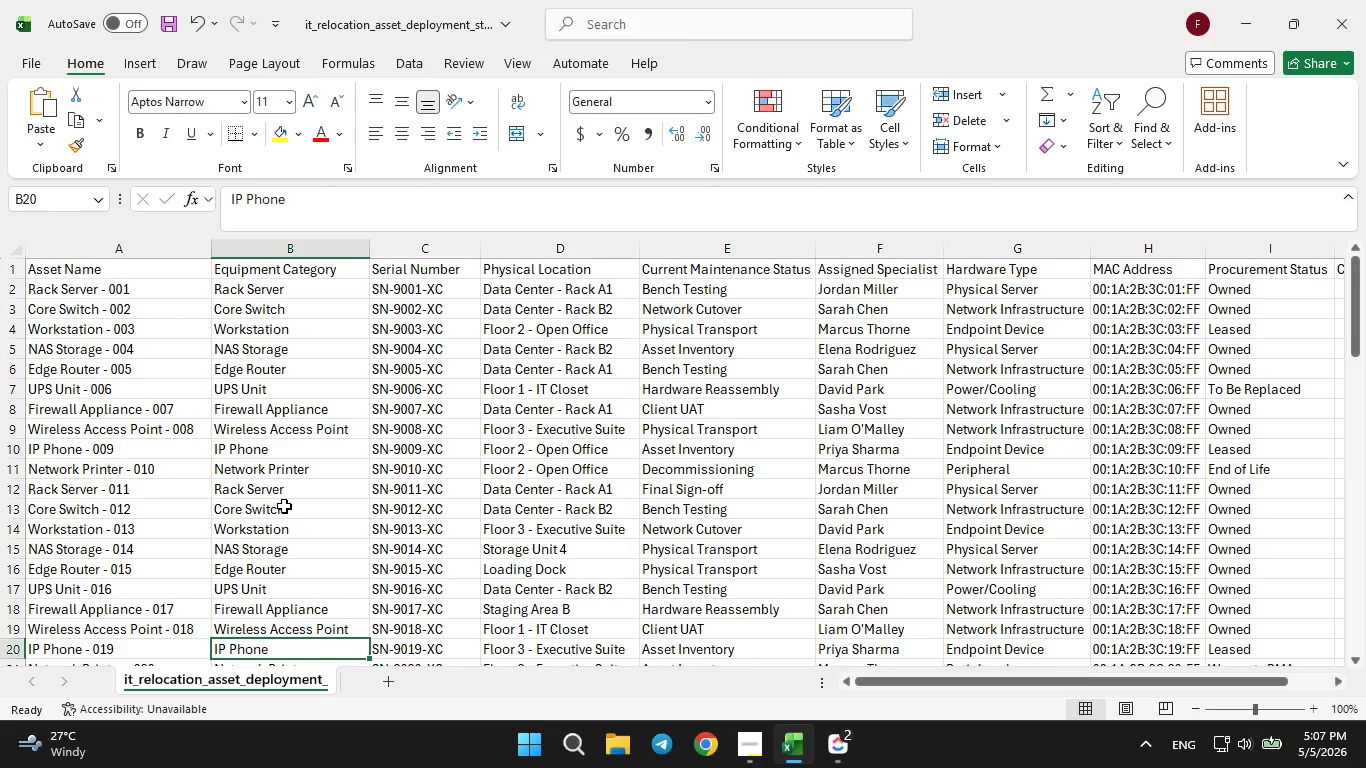 
key(ArrowDown)
 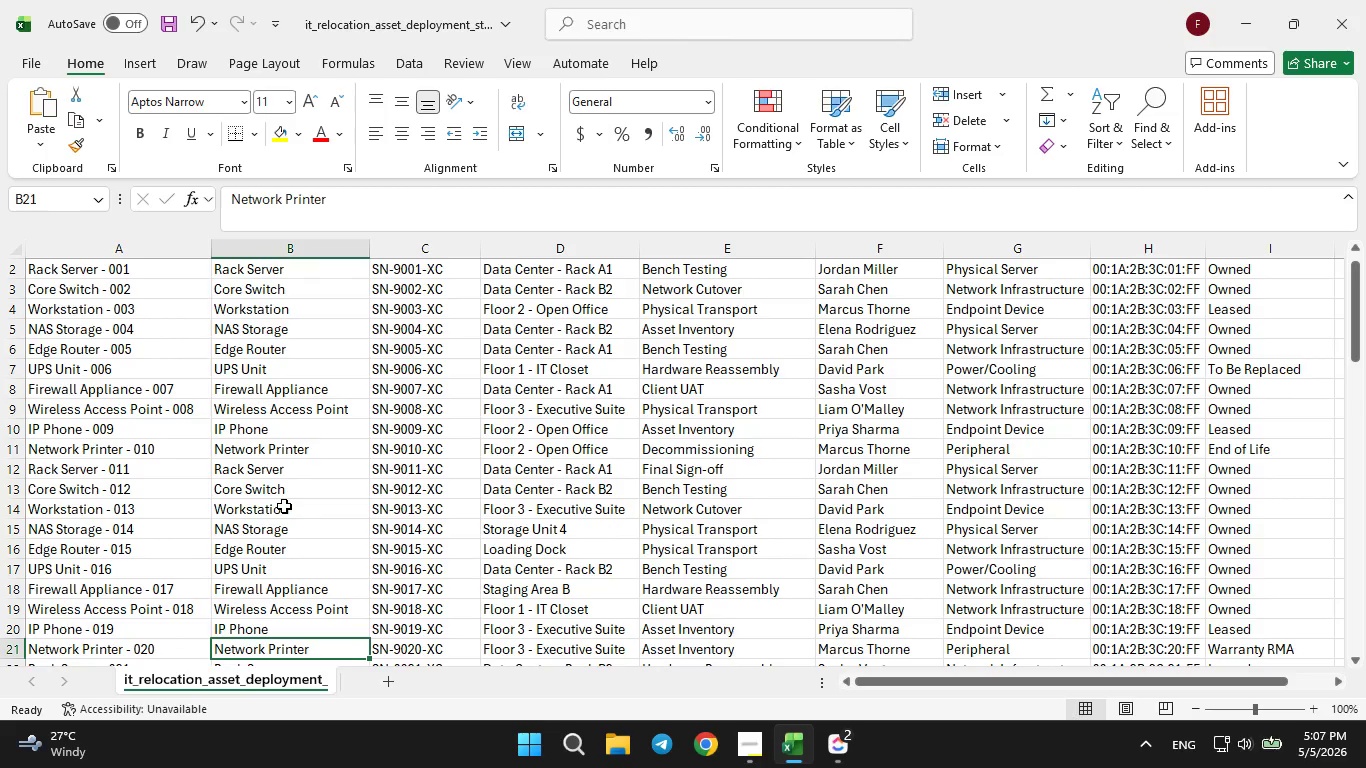 
key(ArrowDown)
 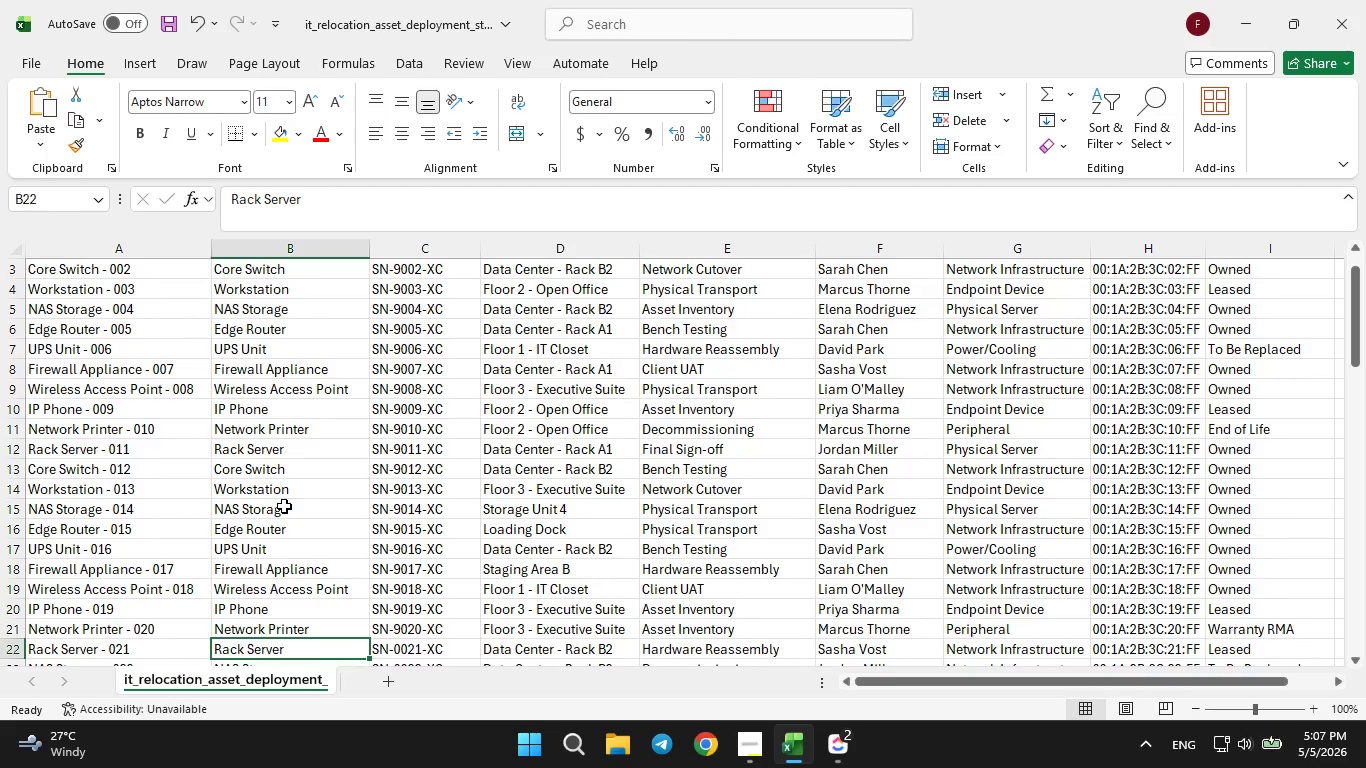 
key(ArrowDown)
 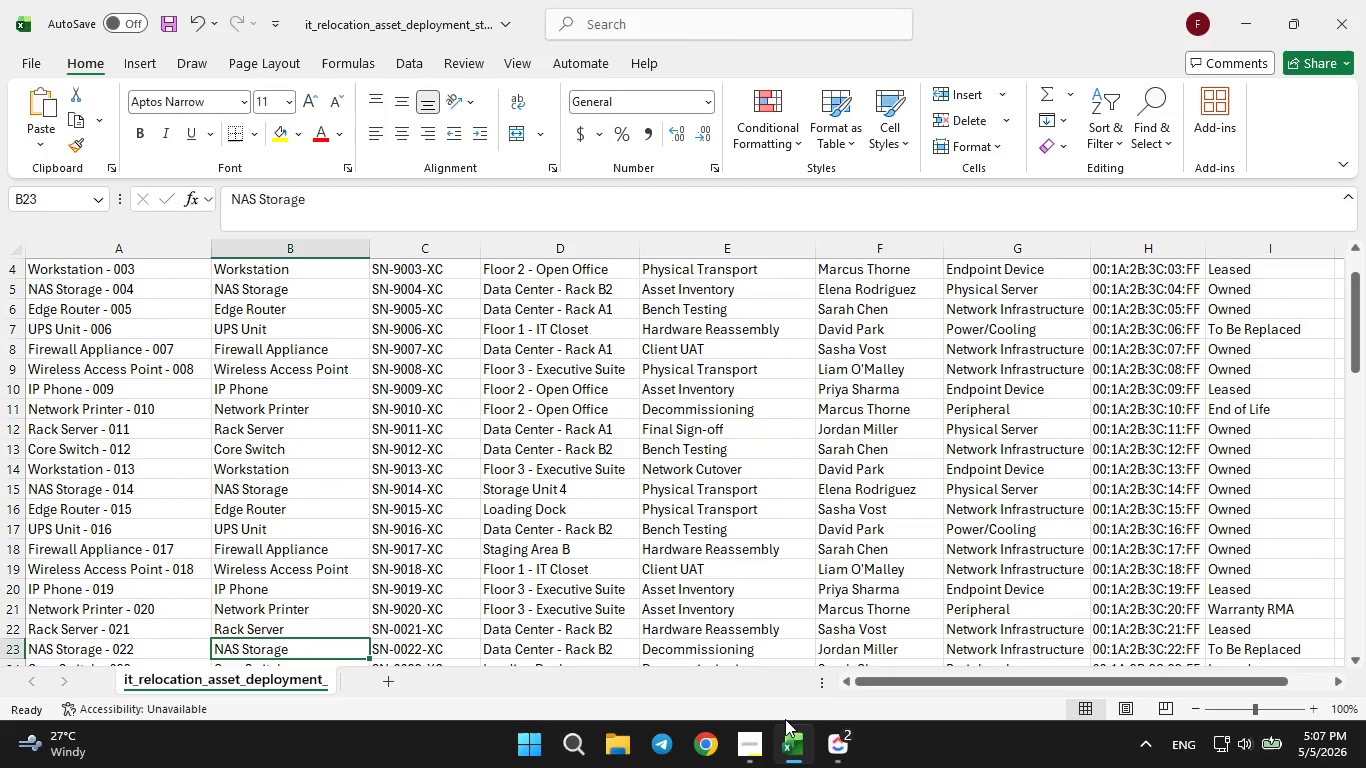 
left_click([825, 737])
 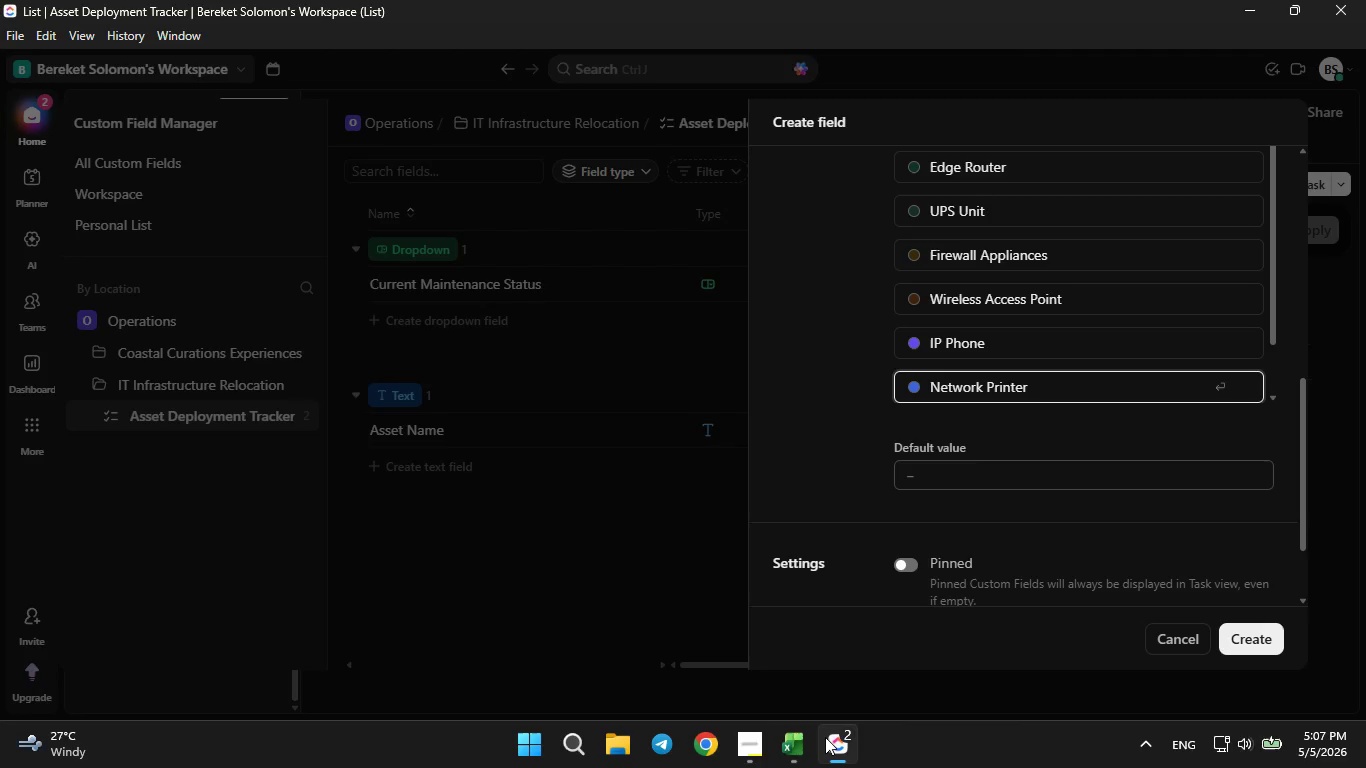 
scroll: coordinate [1037, 331], scroll_direction: up, amount: 13.0
 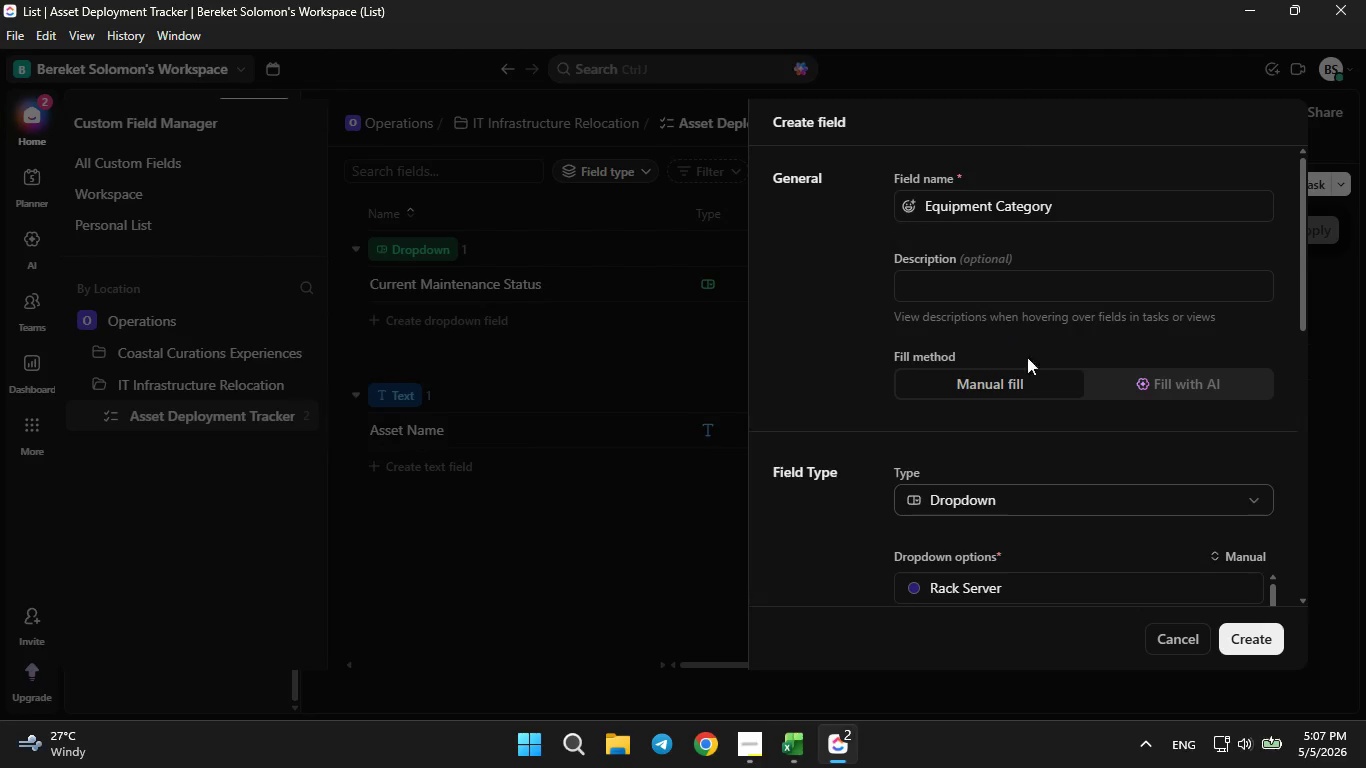 
scroll: coordinate [1023, 384], scroll_direction: down, amount: 2.0
 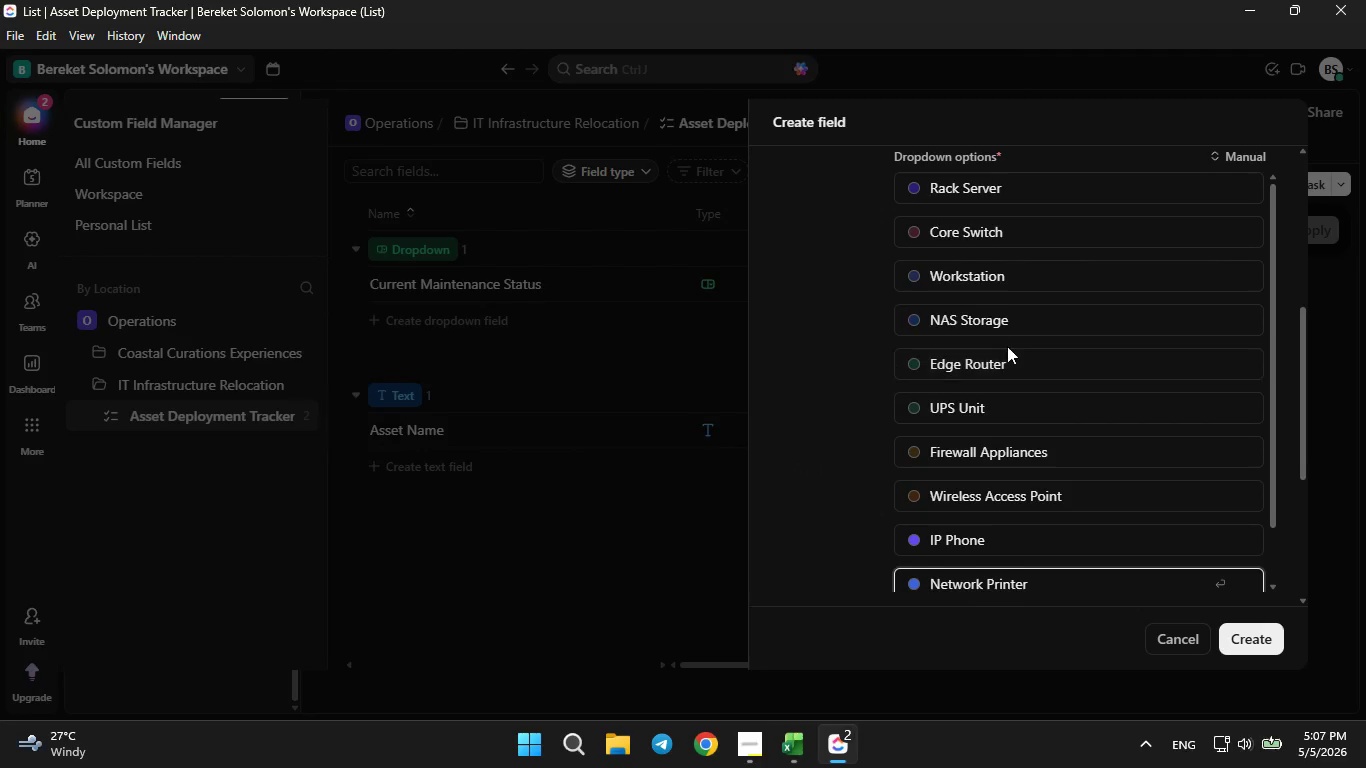 
scroll: coordinate [1007, 346], scroll_direction: none, amount: 0.0
 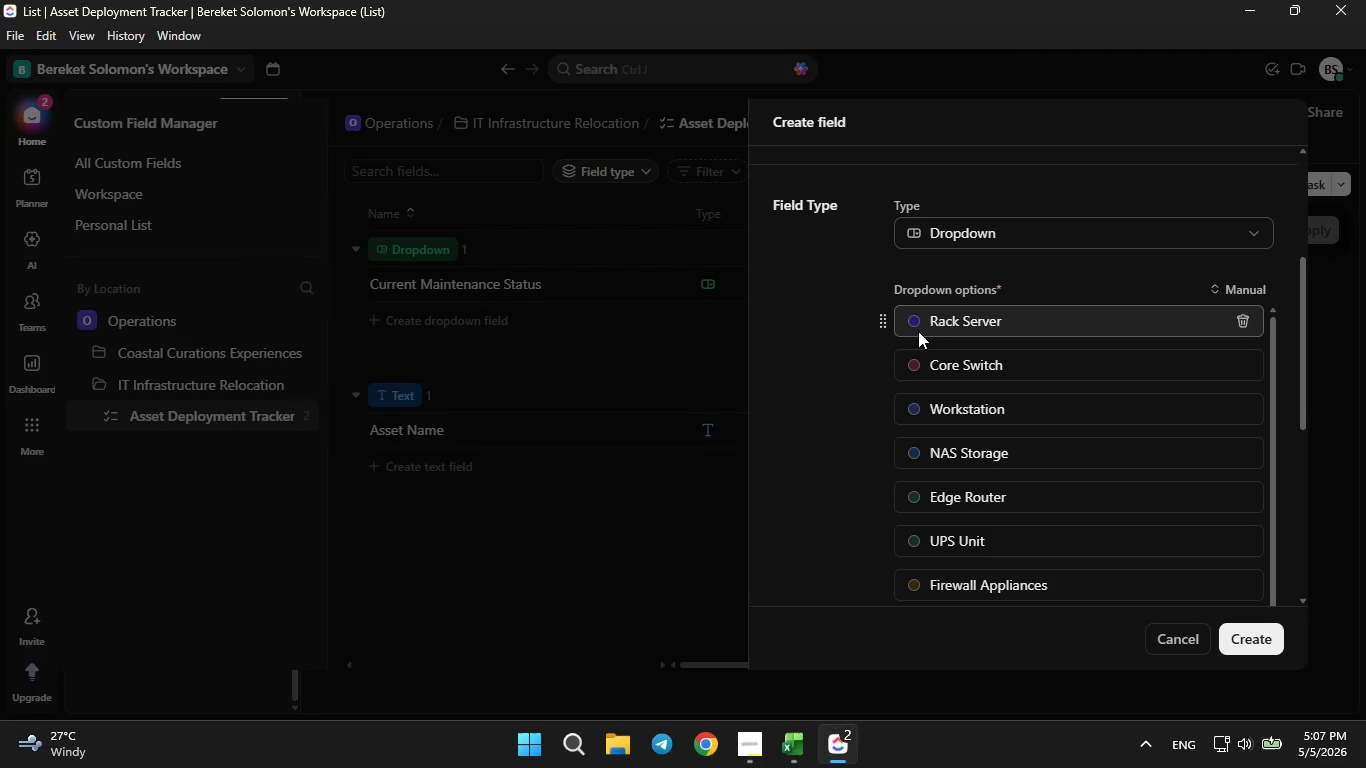 
left_click([911, 319])
 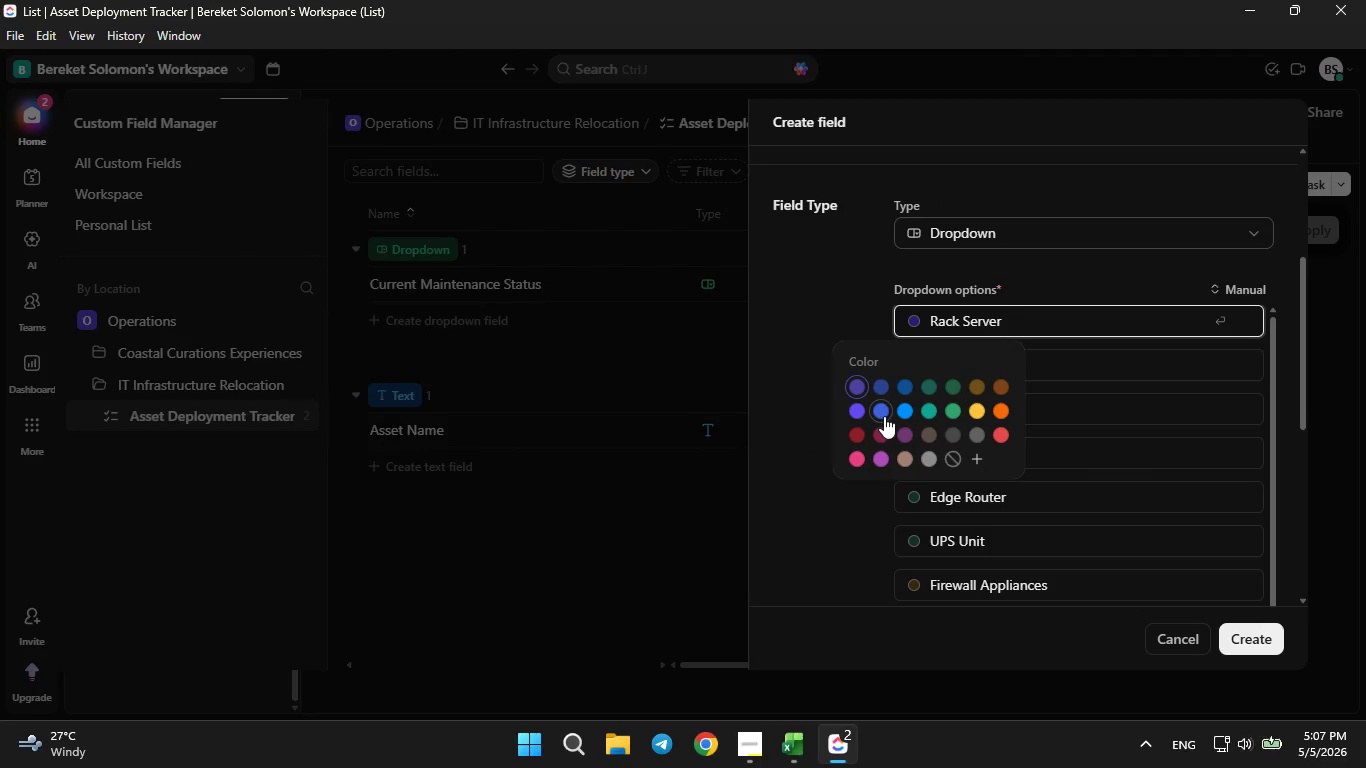 
left_click([884, 409])
 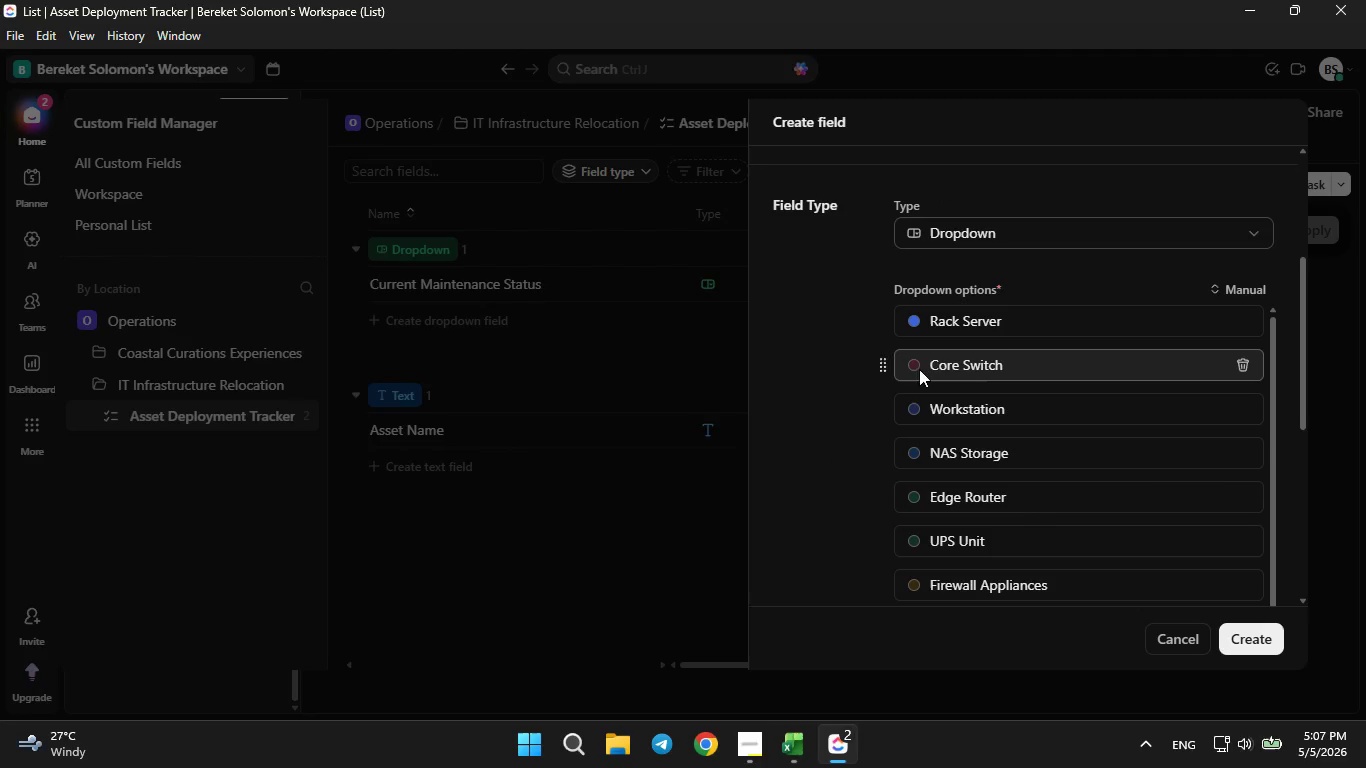 
left_click([919, 362])
 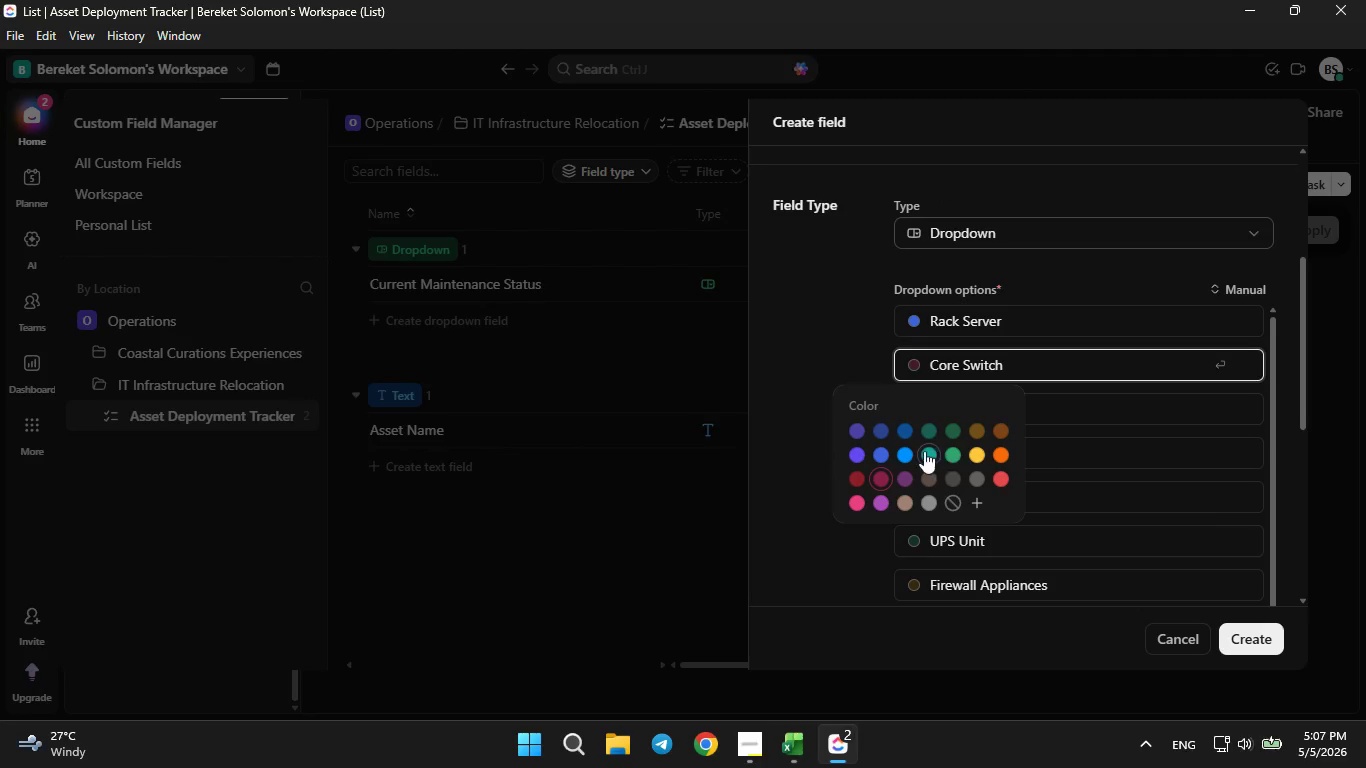 
left_click([910, 451])
 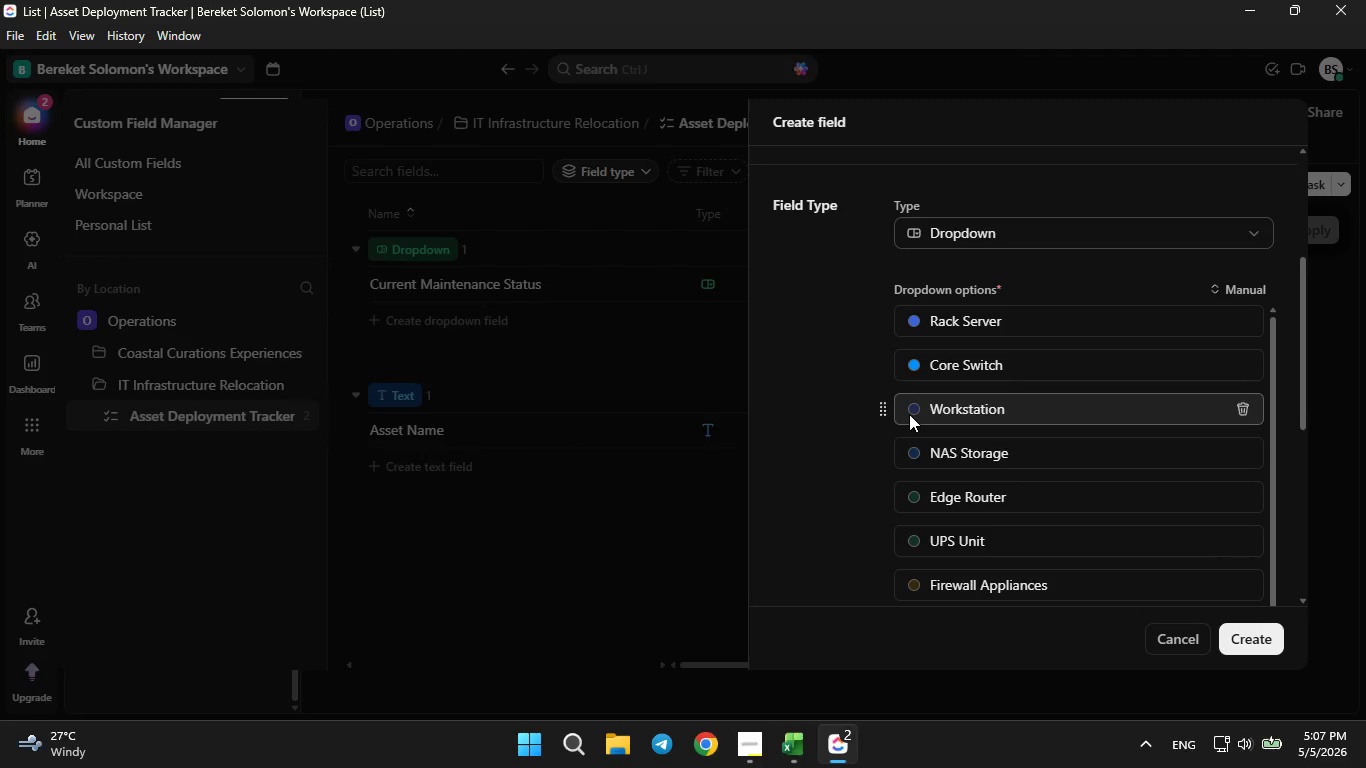 
left_click([909, 414])
 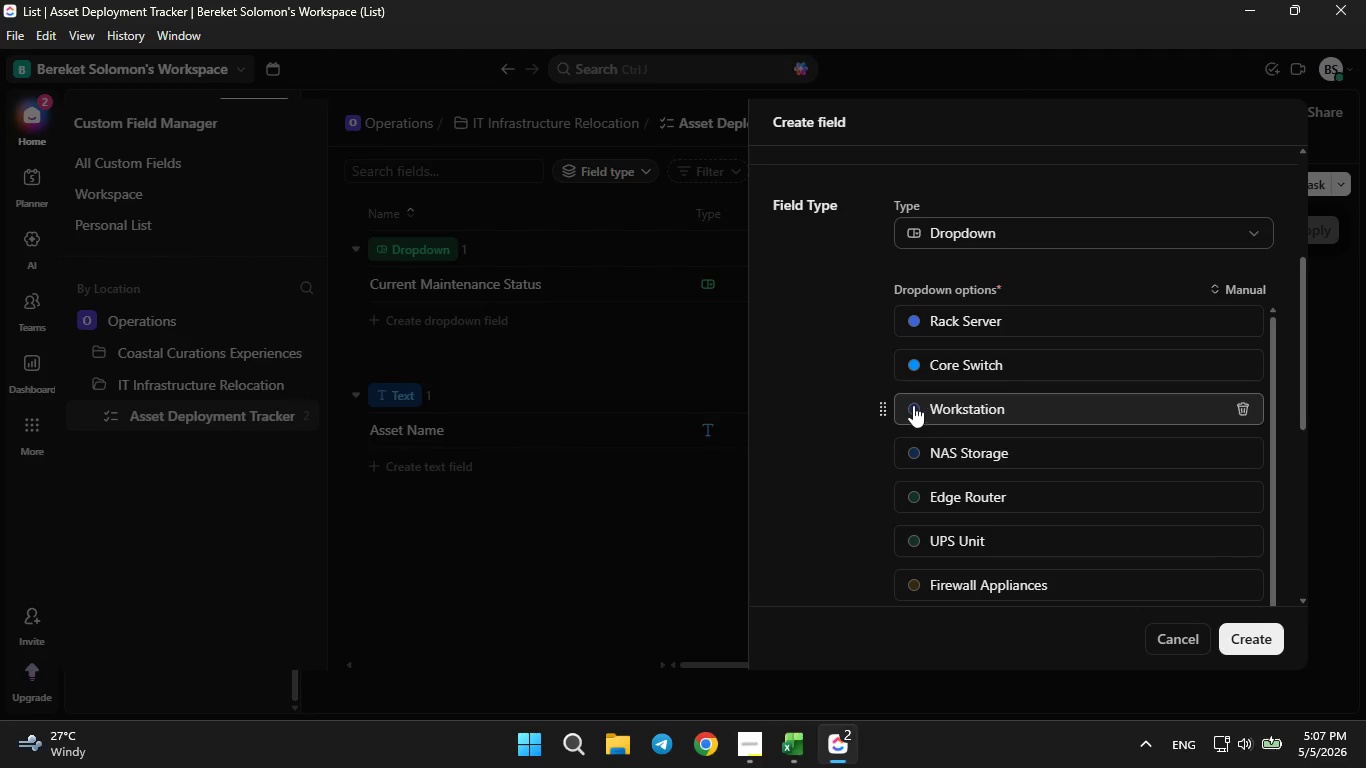 
left_click([913, 405])
 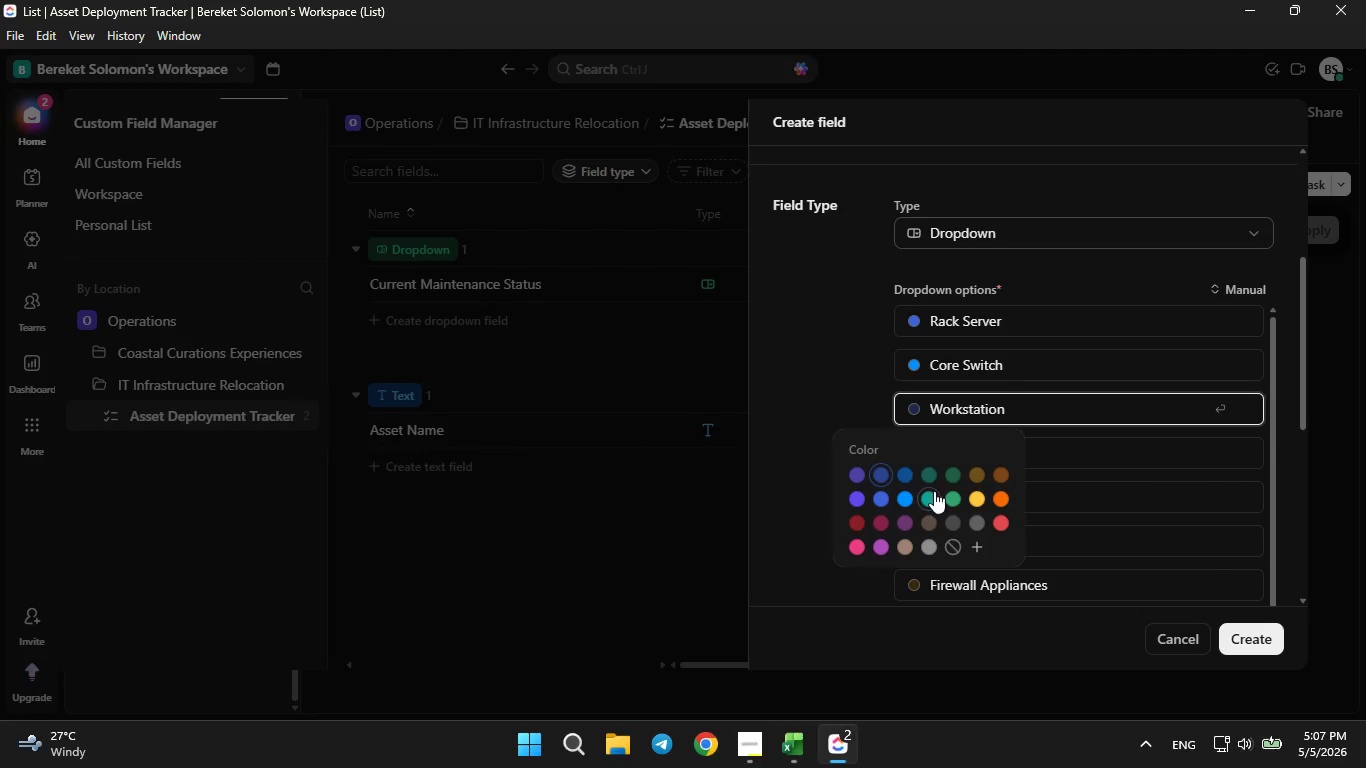 
left_click([934, 498])
 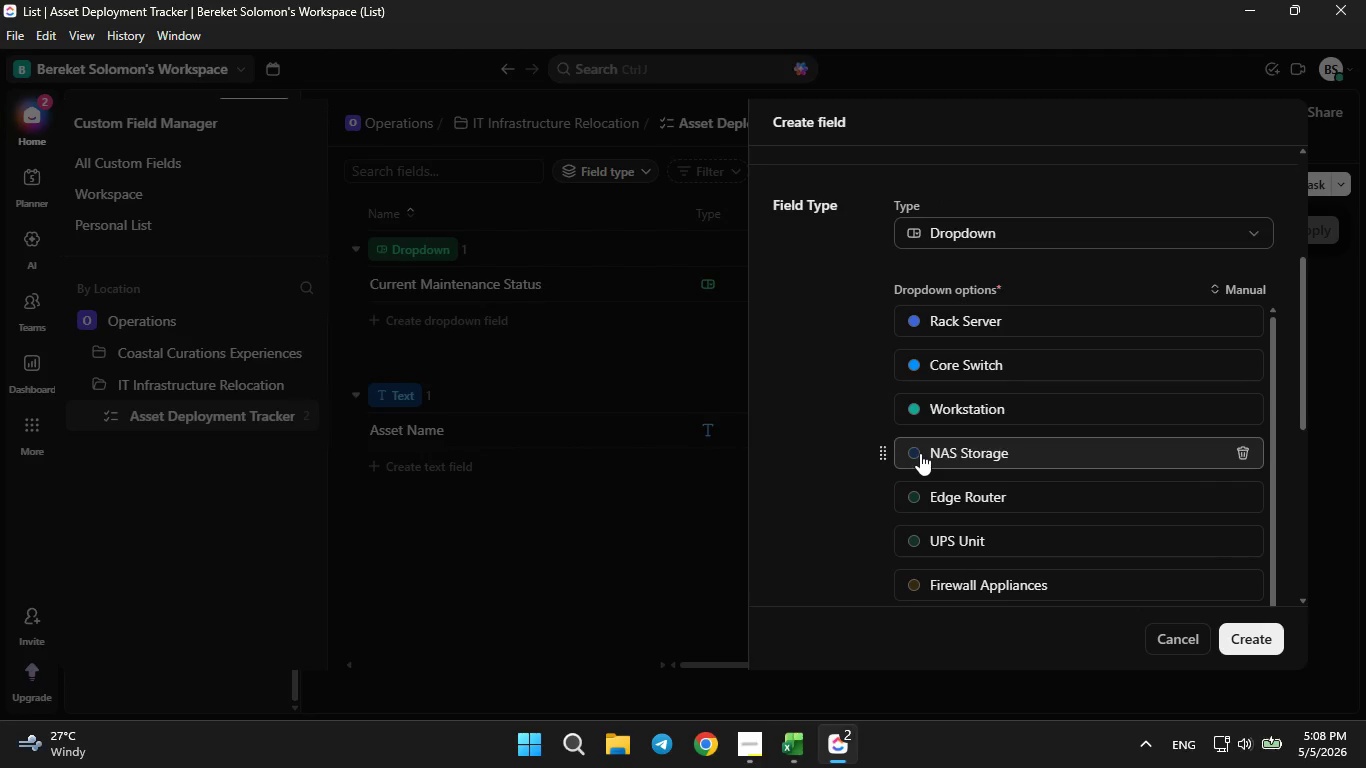 
left_click([920, 453])
 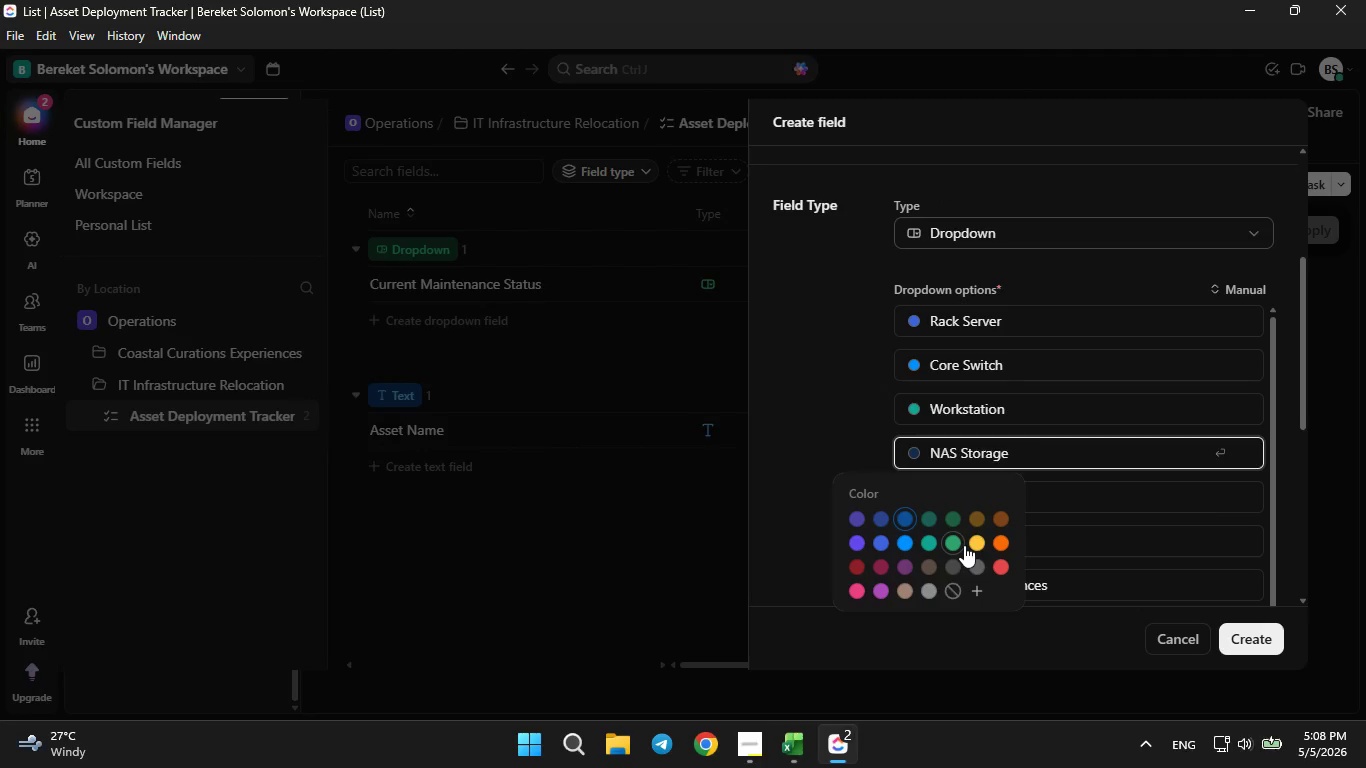 
left_click([962, 544])
 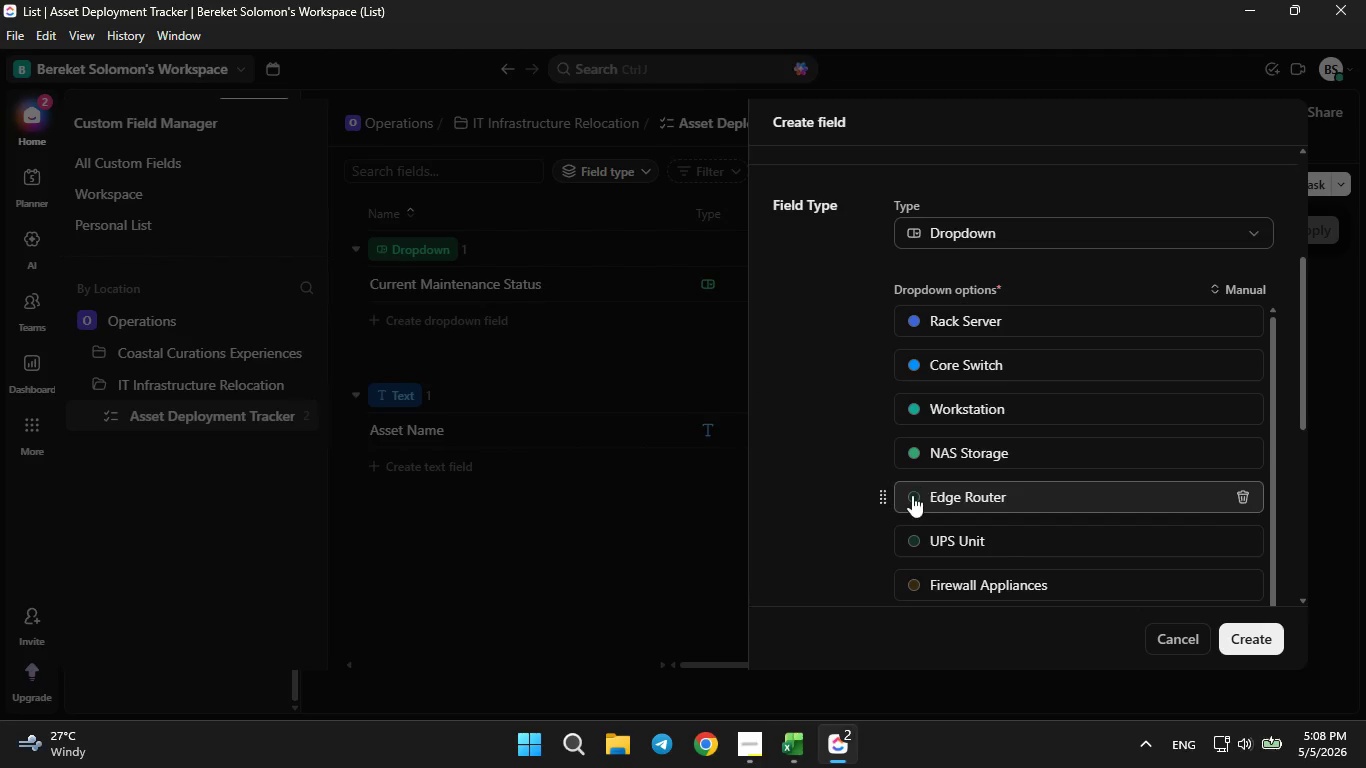 
left_click([912, 496])
 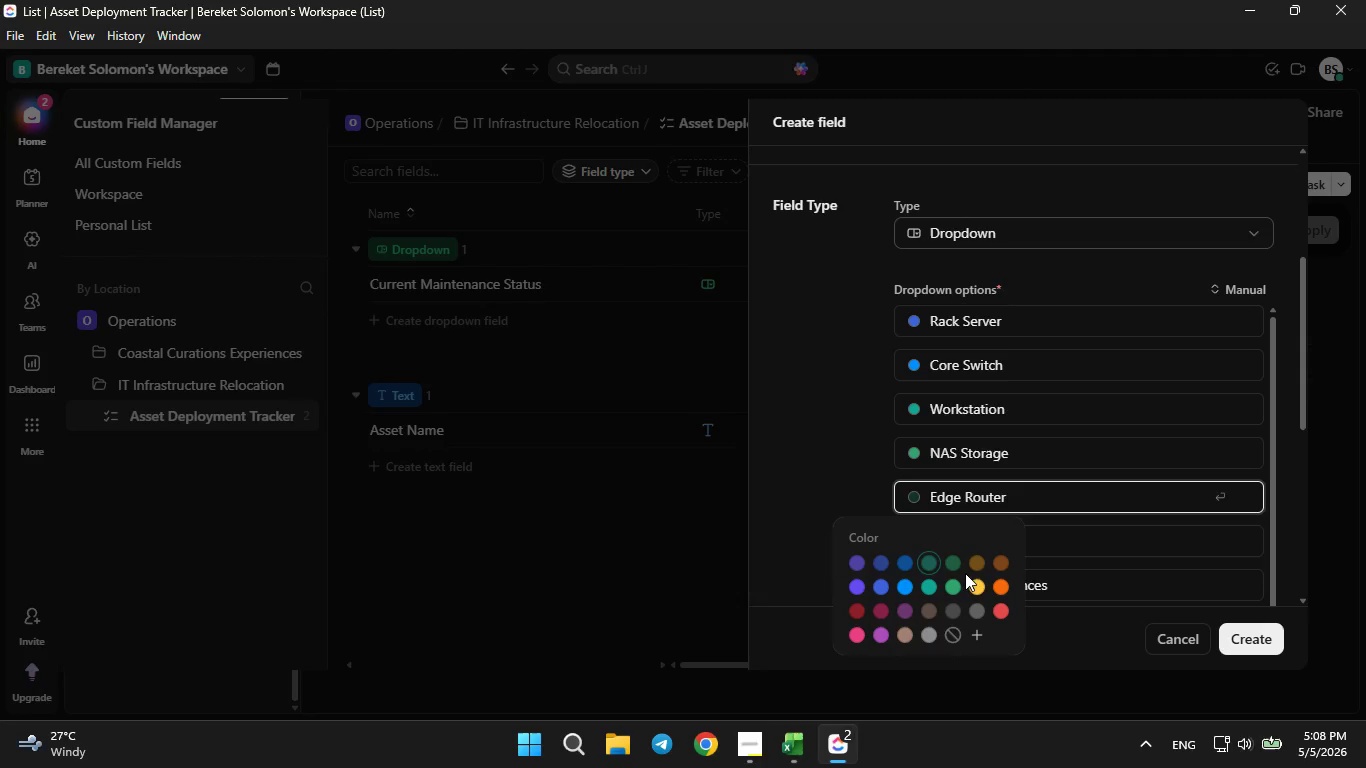 
left_click([975, 585])
 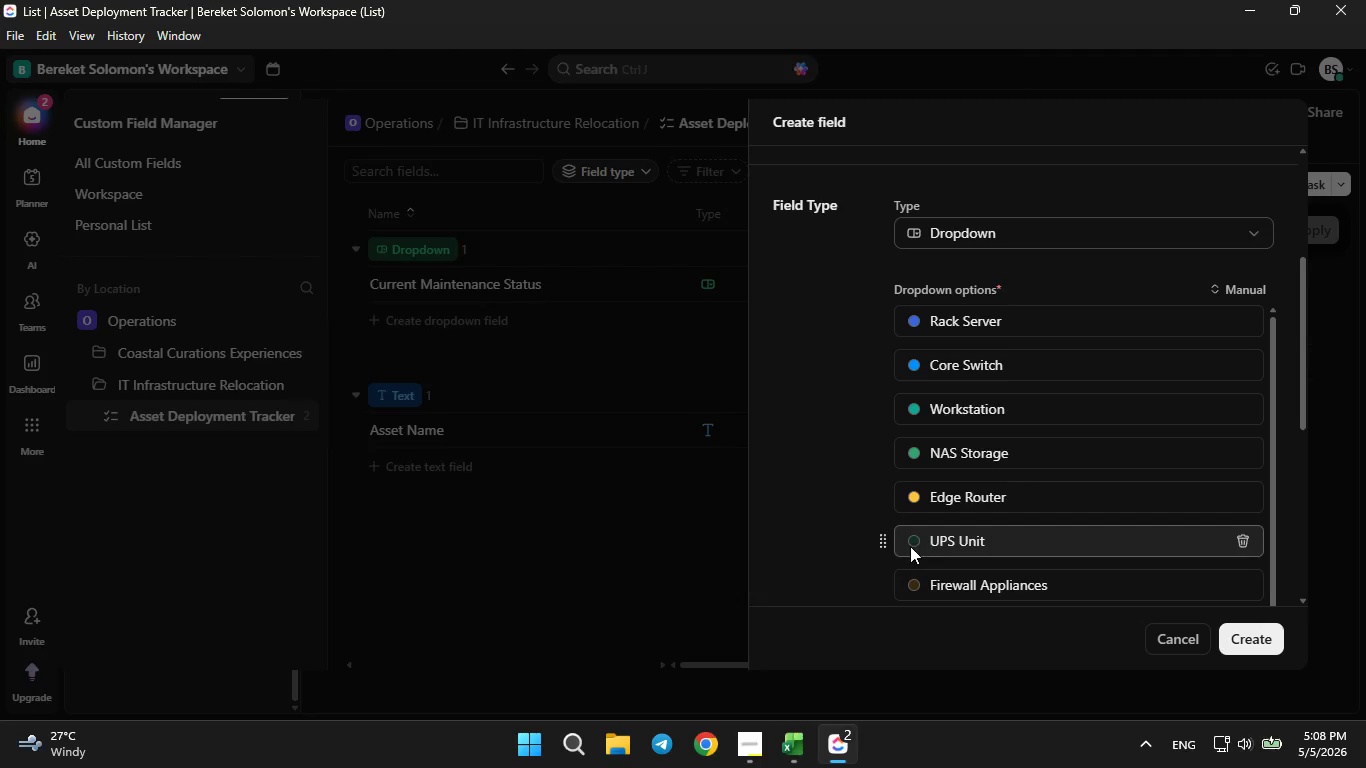 
left_click([910, 546])
 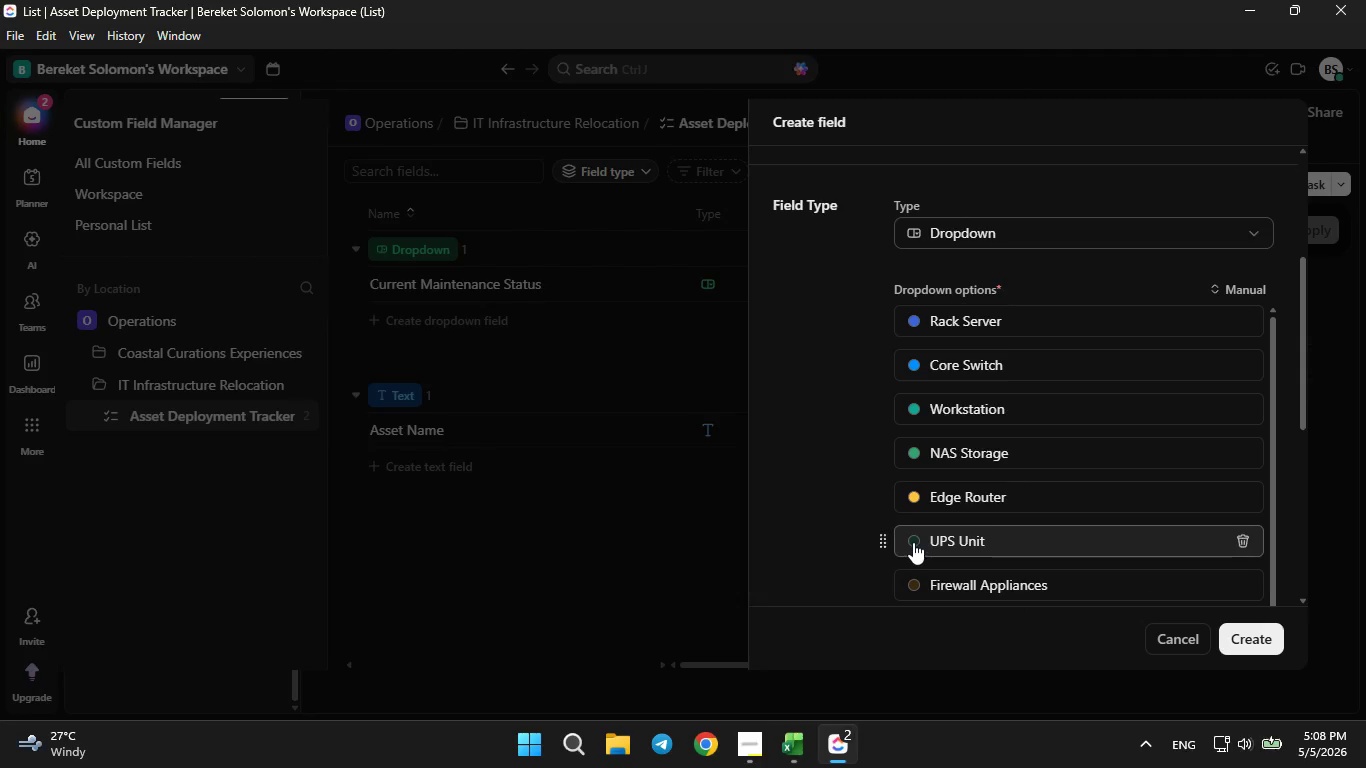 
left_click([913, 542])
 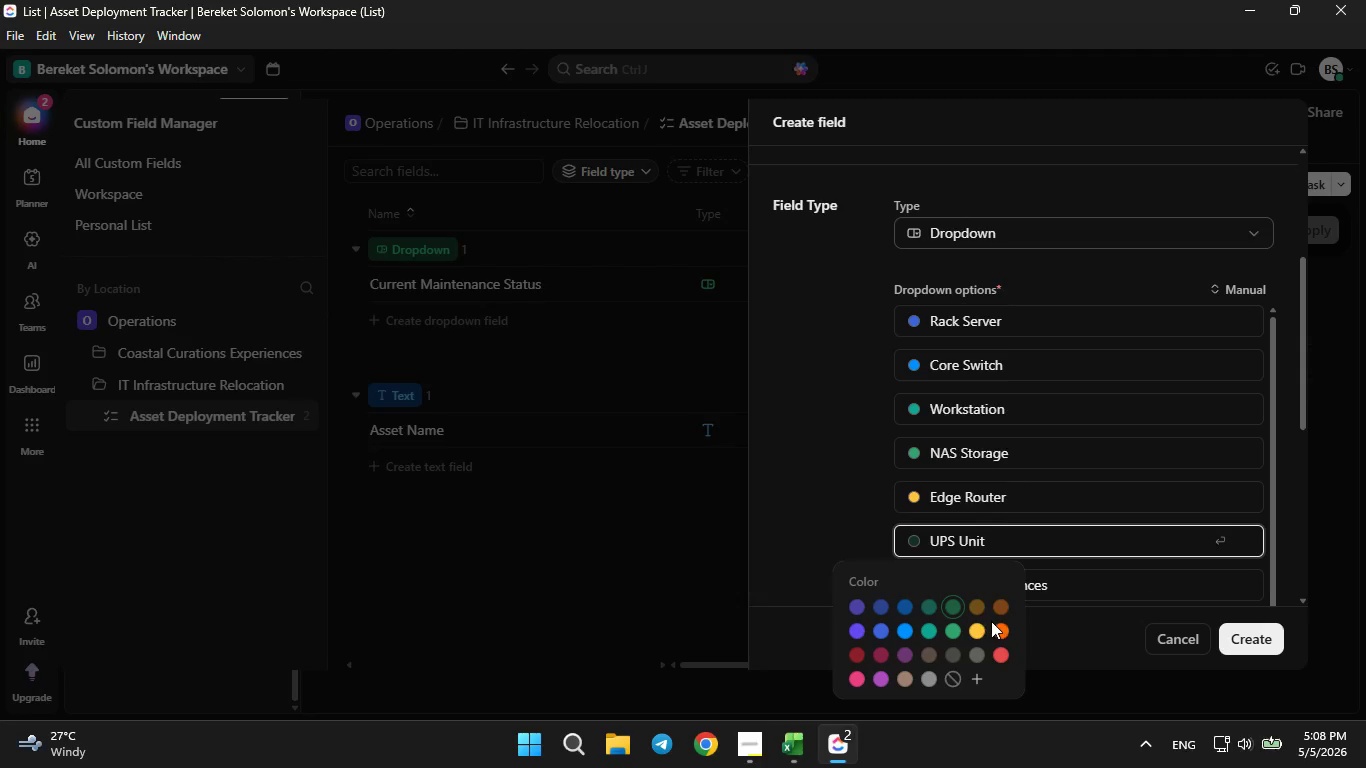 
left_click([995, 622])
 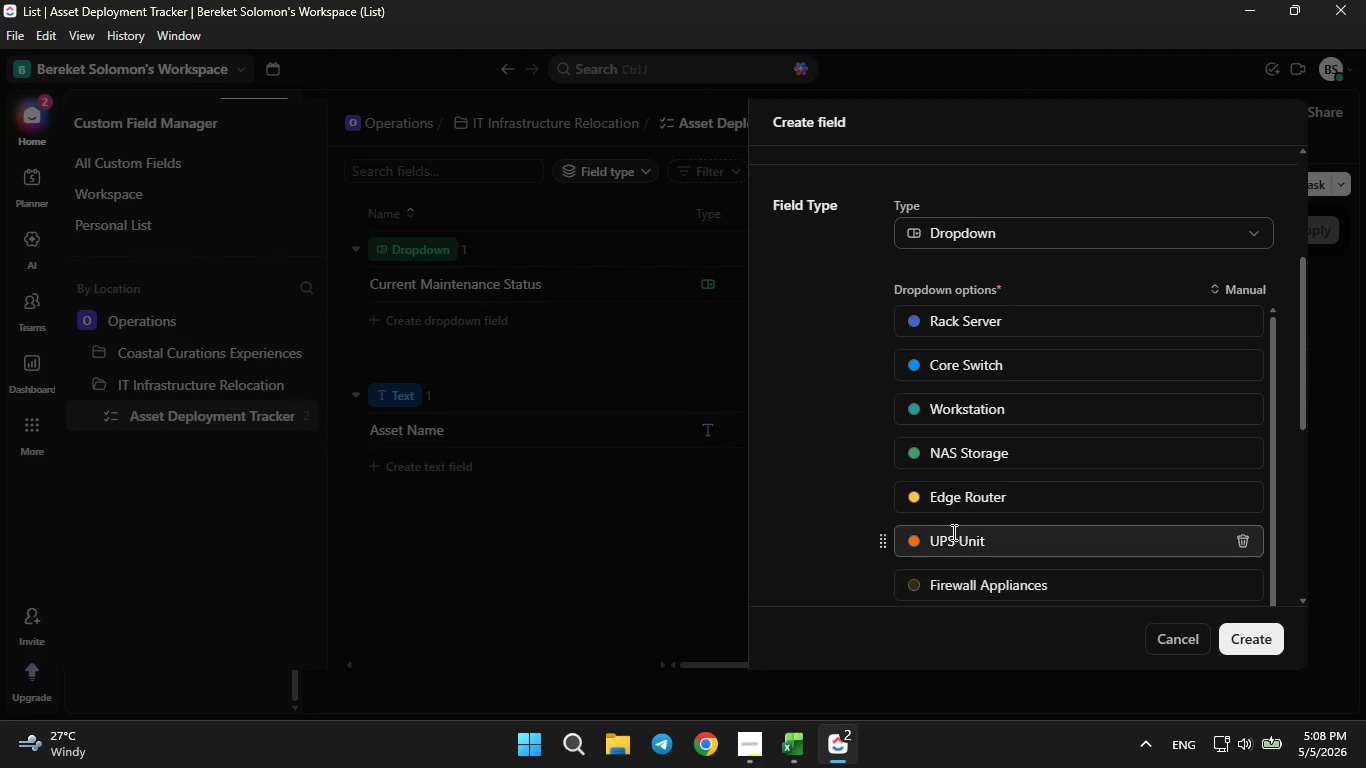 
scroll: coordinate [952, 532], scroll_direction: none, amount: 0.0
 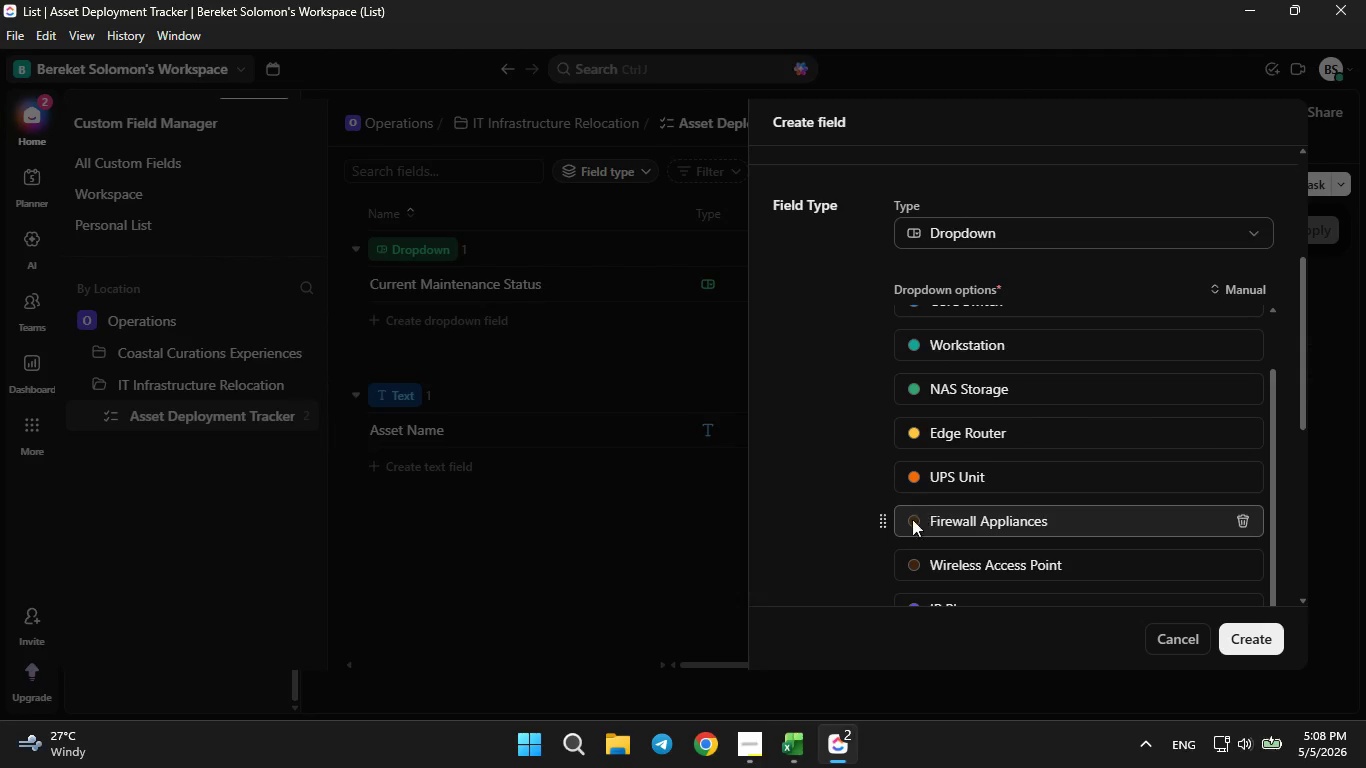 
left_click([904, 535])
 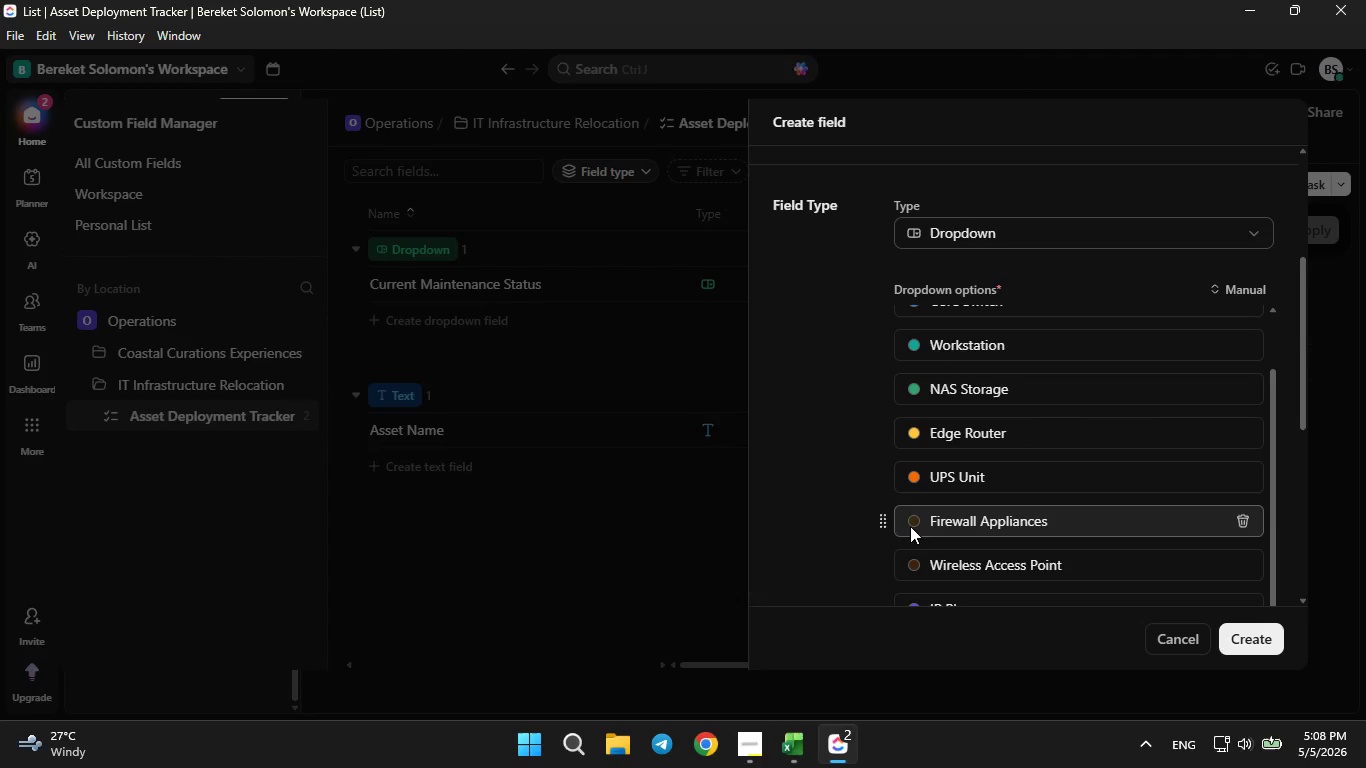 
triple_click([910, 523])
 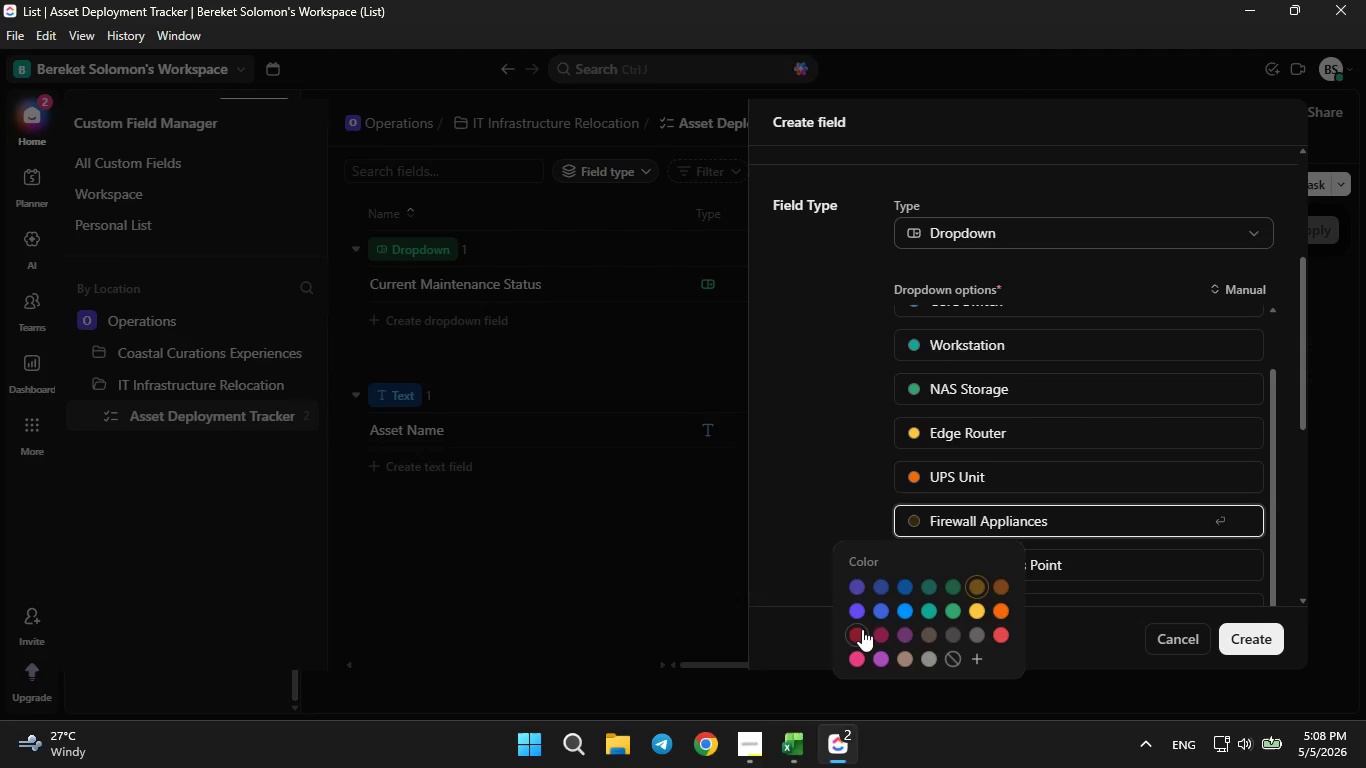 
left_click([861, 632])
 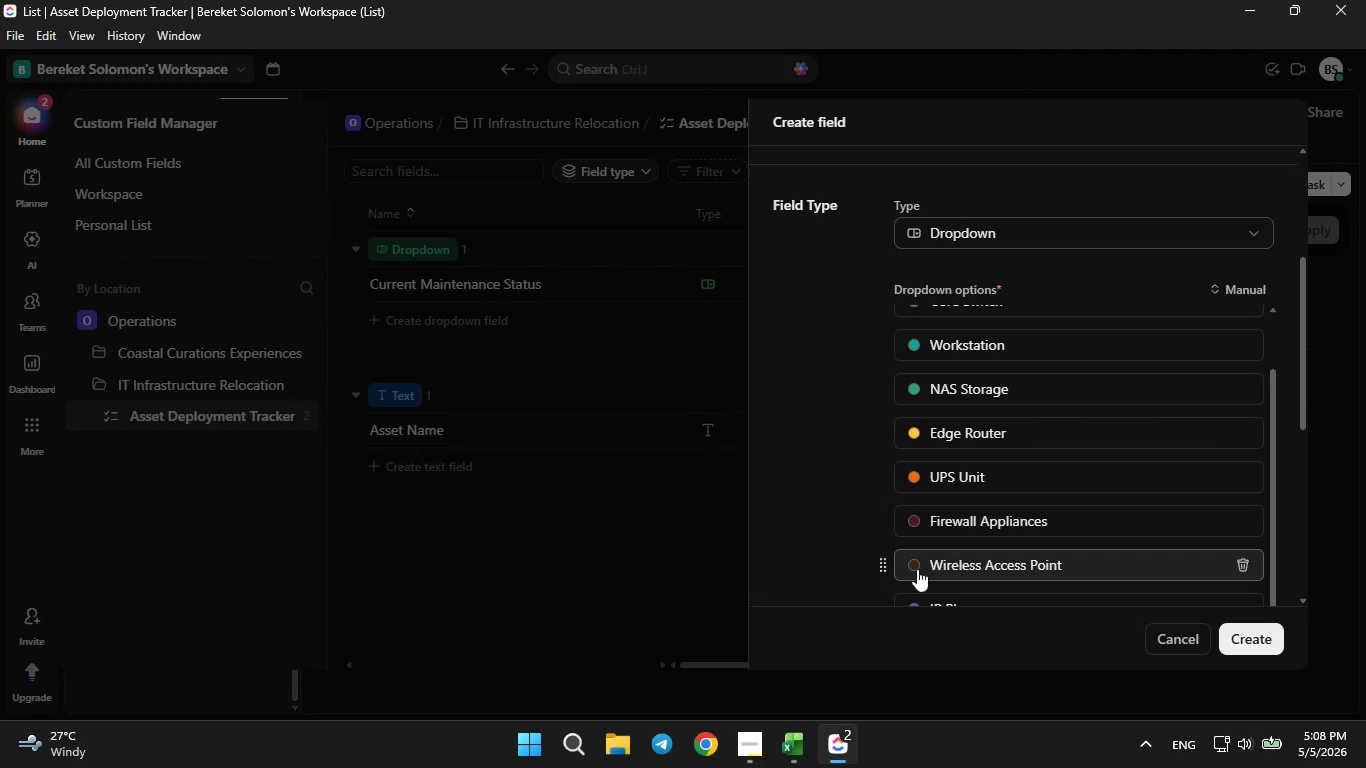 
left_click([917, 569])
 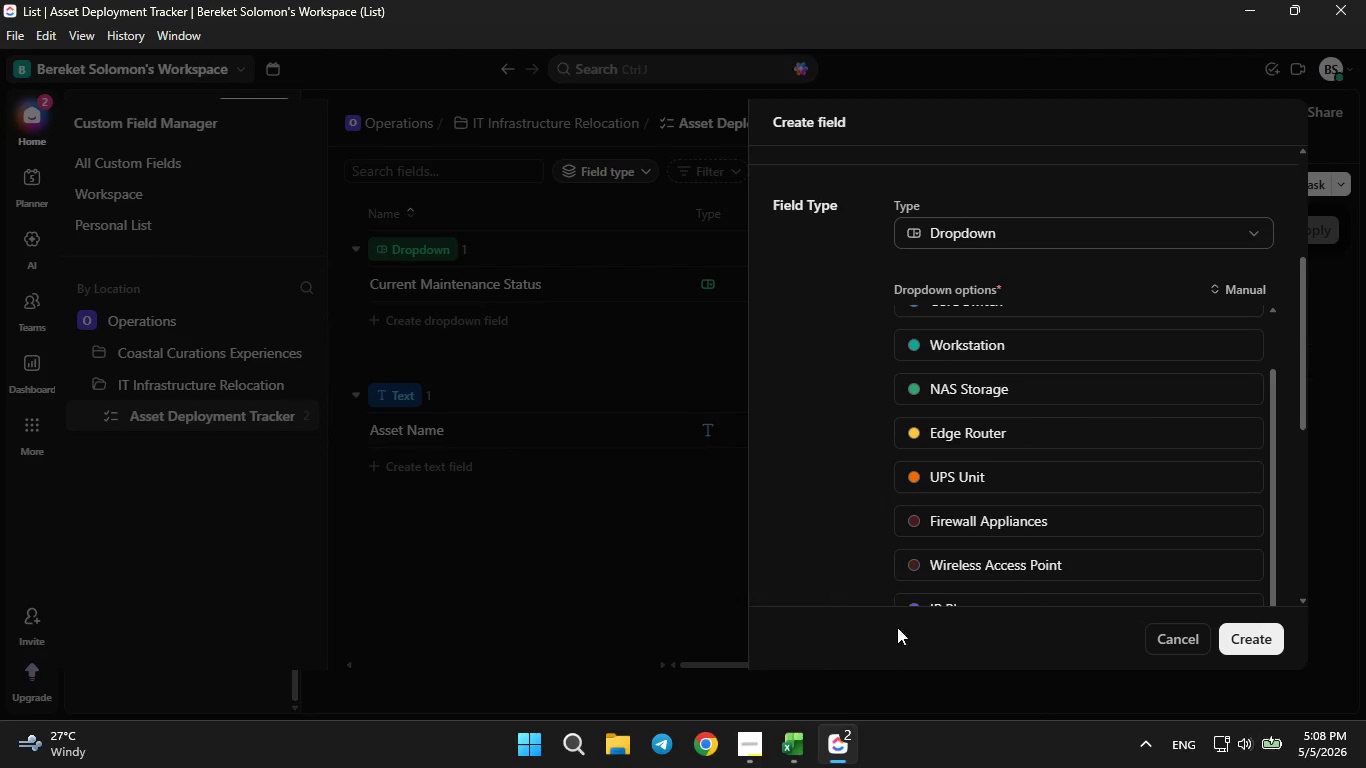 
scroll: coordinate [932, 525], scroll_direction: down, amount: 2.0
 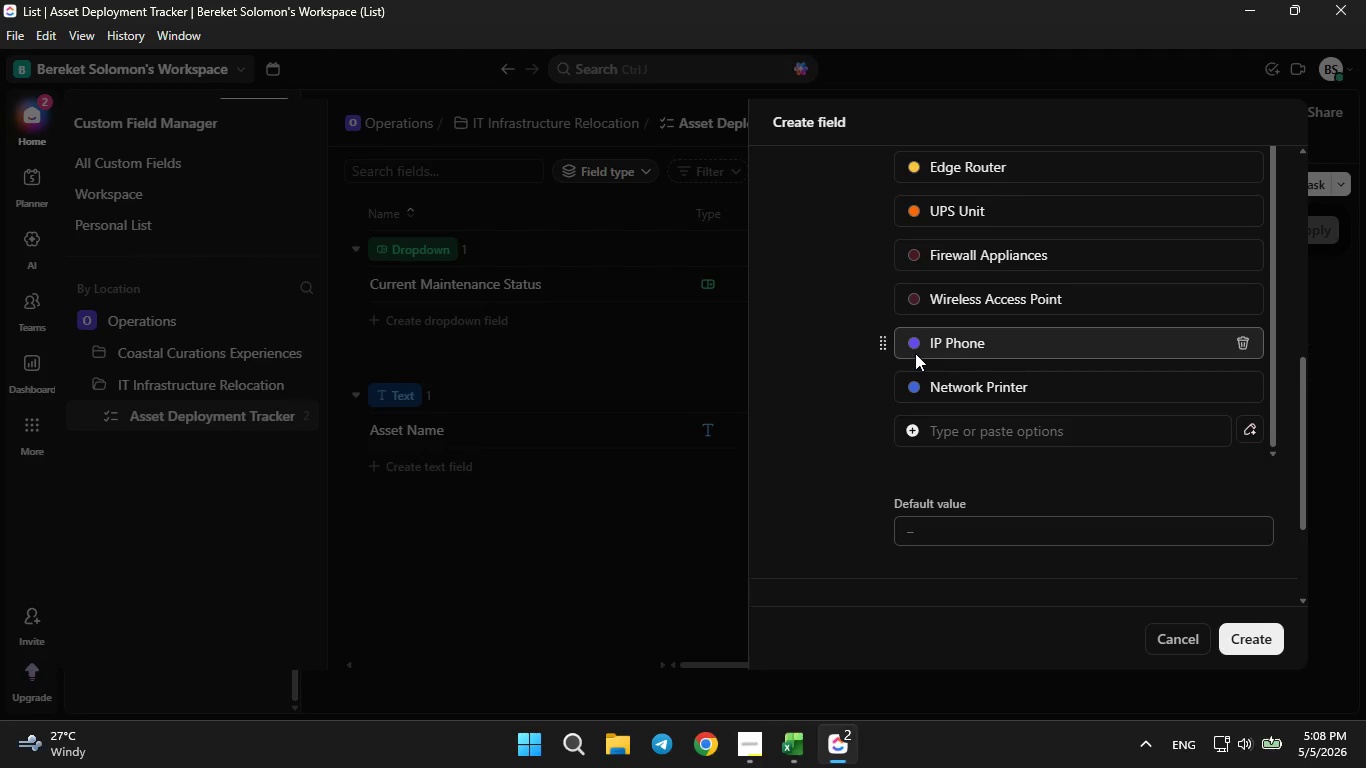 
left_click([911, 344])
 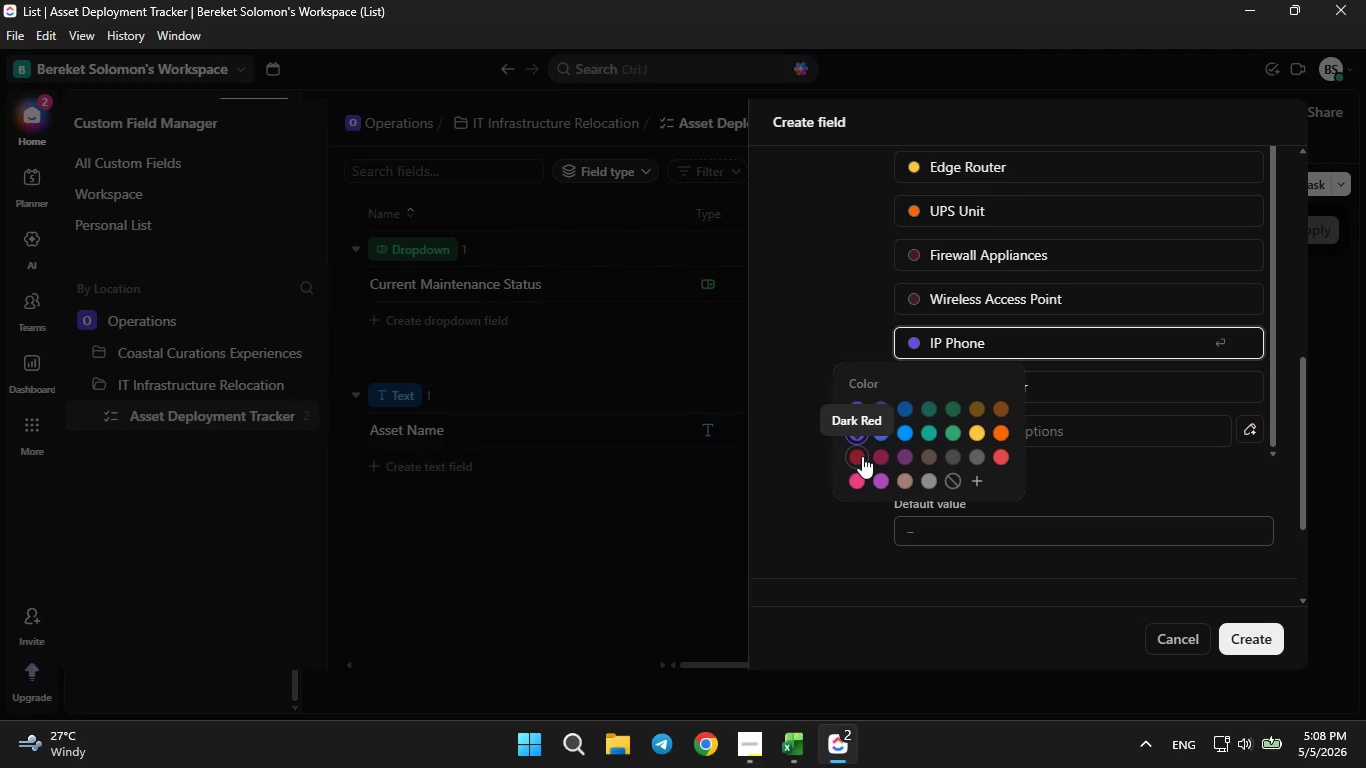 
left_click([898, 456])
 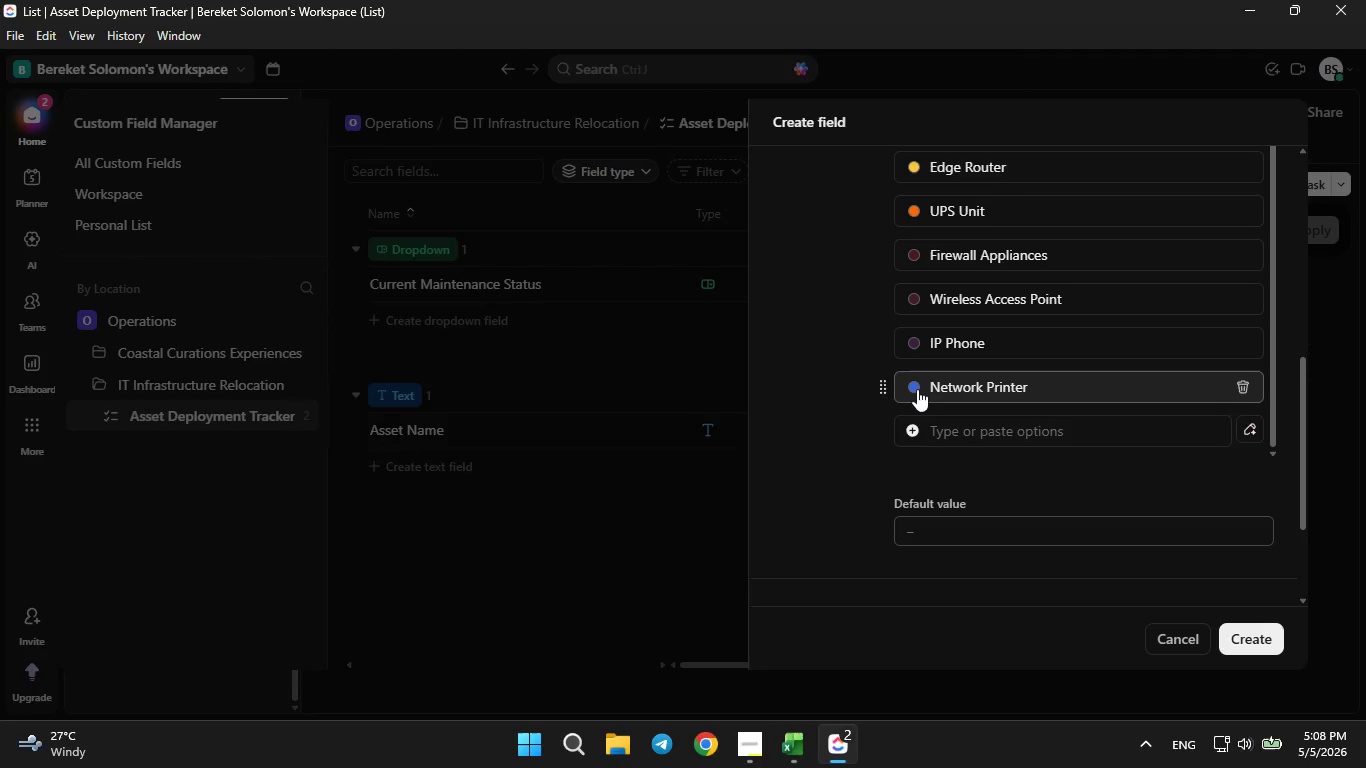 
left_click([917, 389])
 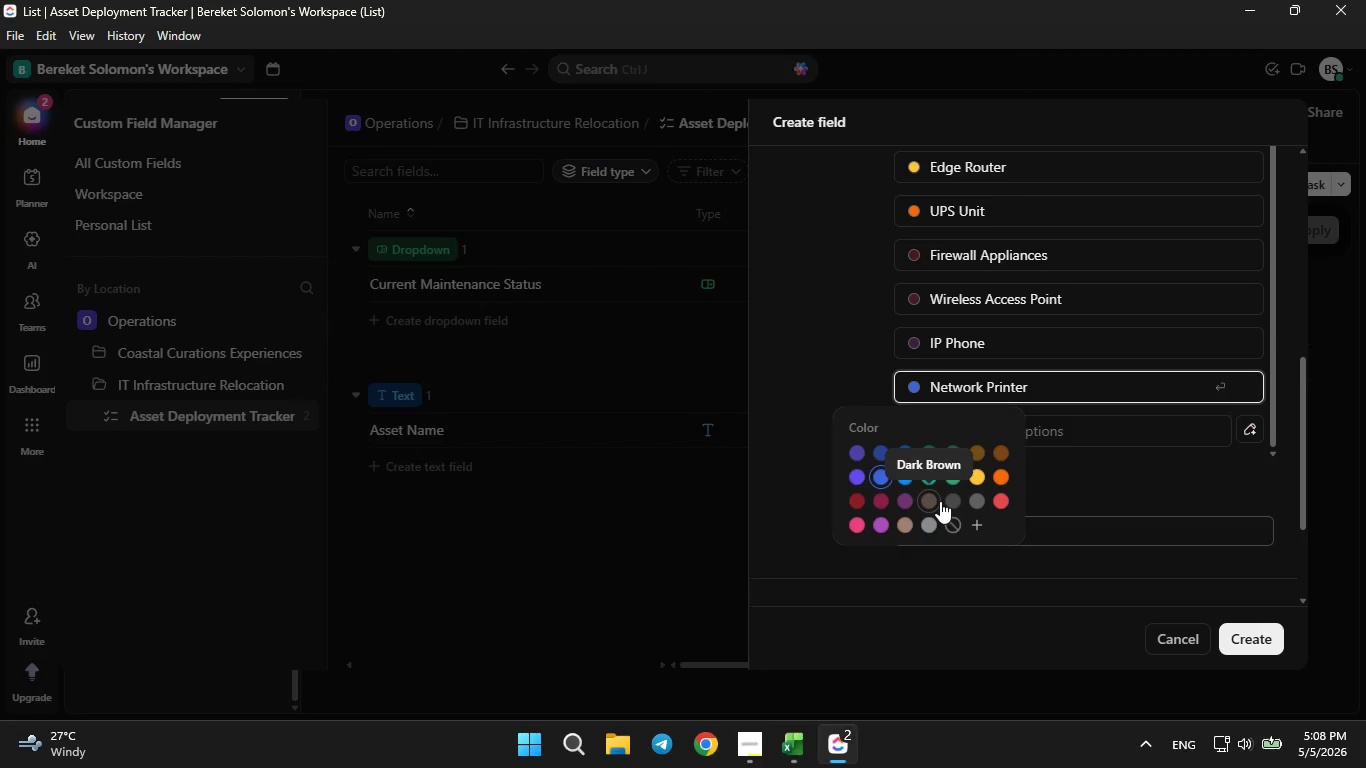 
left_click([940, 501])
 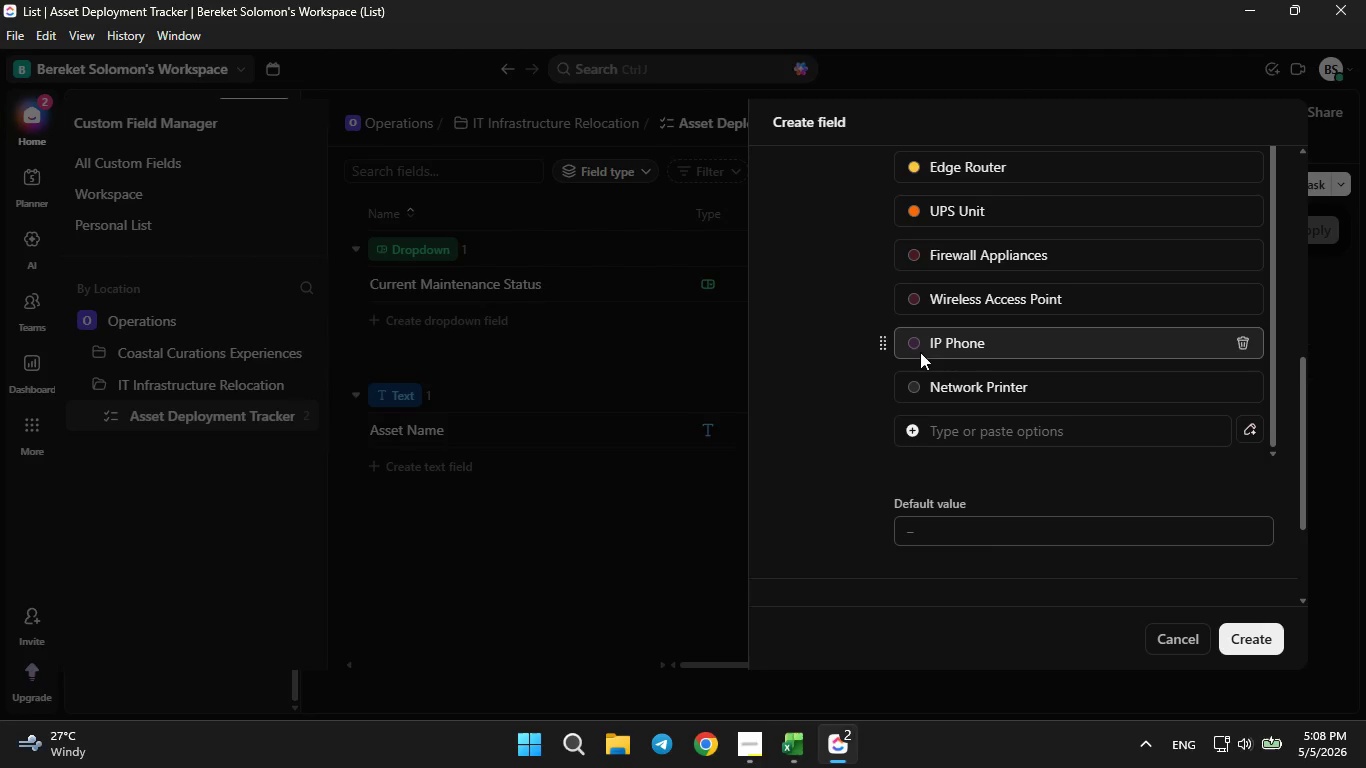 
left_click([913, 342])
 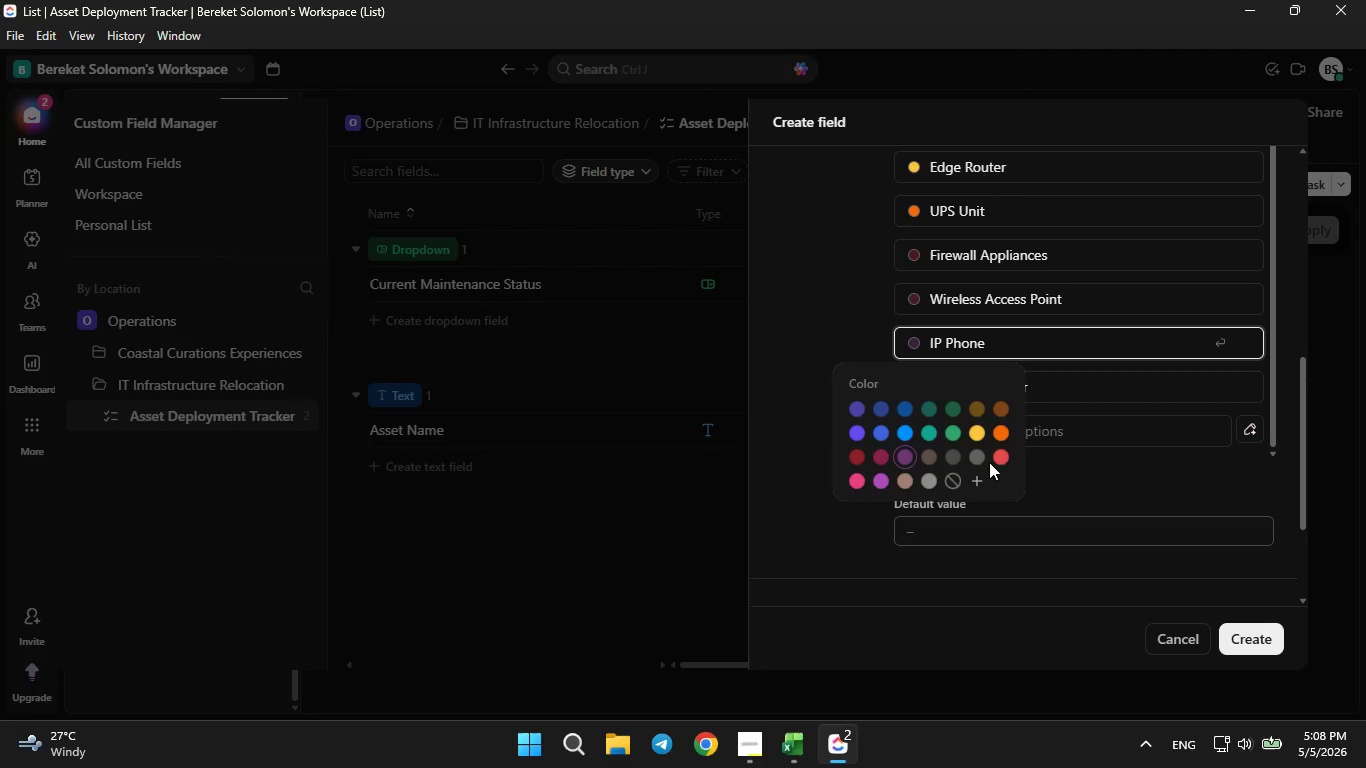 
left_click([996, 456])
 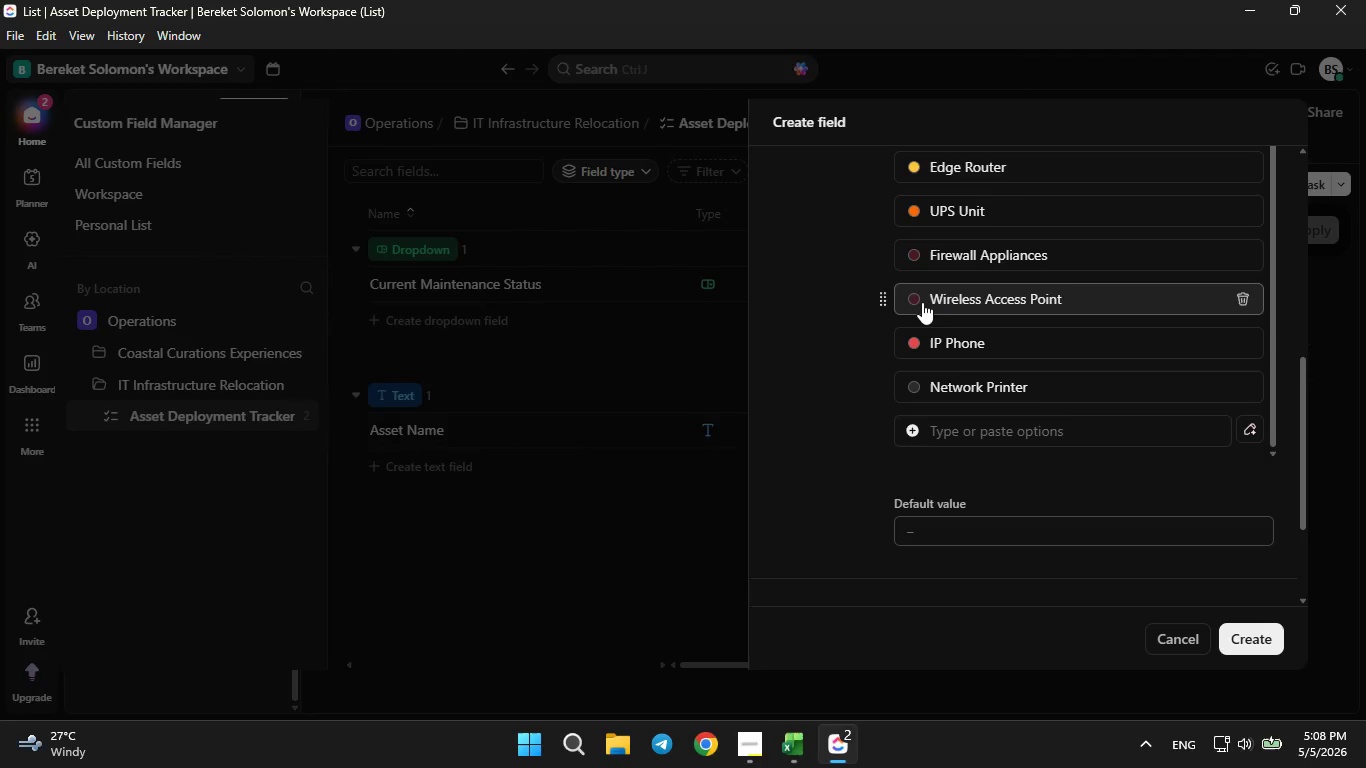 
left_click([917, 301])
 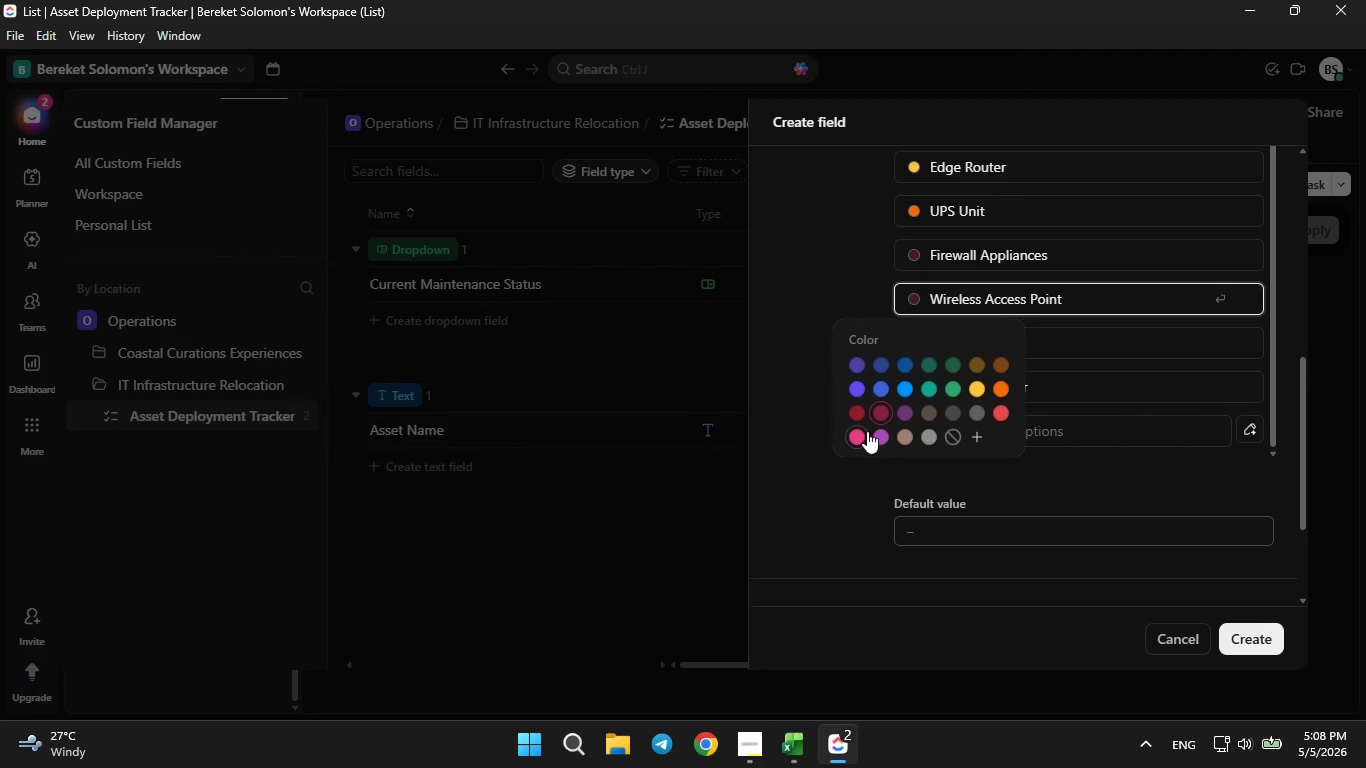 
left_click([861, 438])
 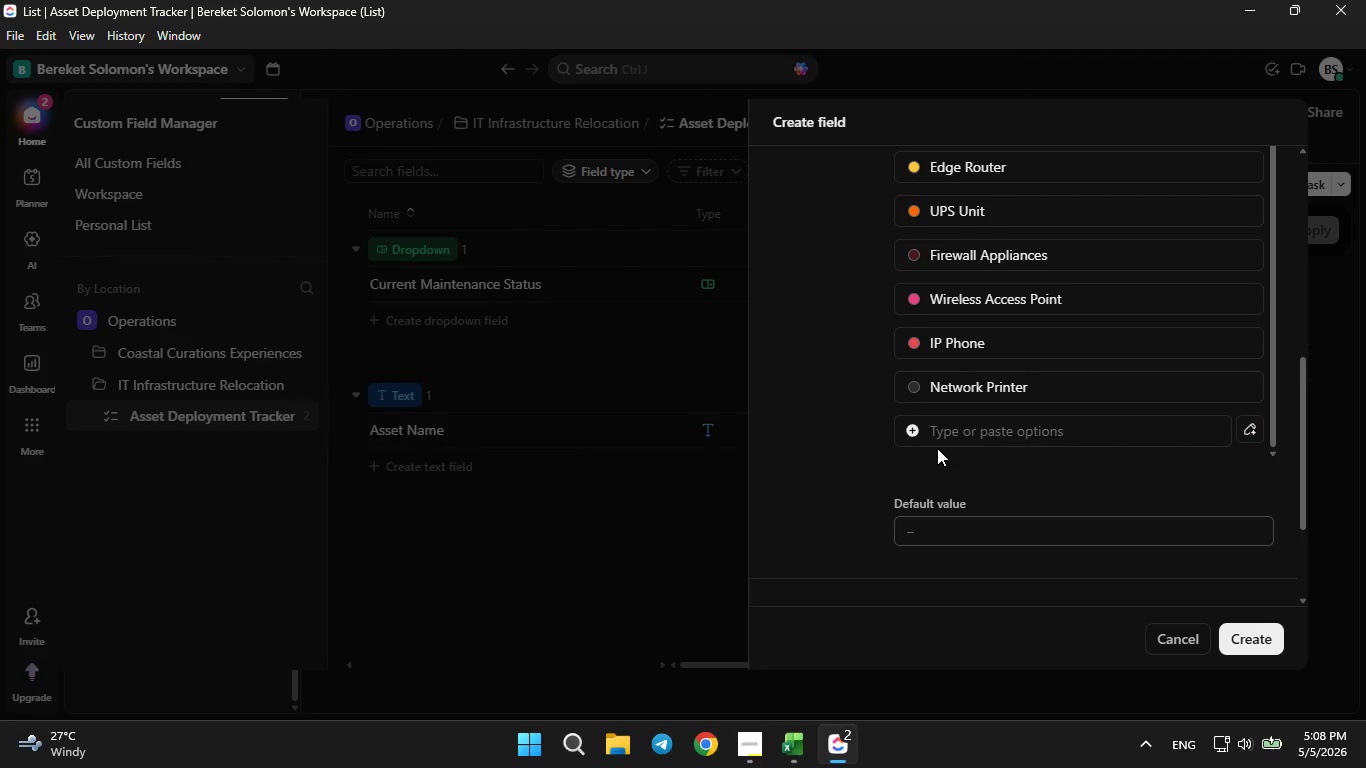 
scroll: coordinate [937, 447], scroll_direction: none, amount: 0.0
 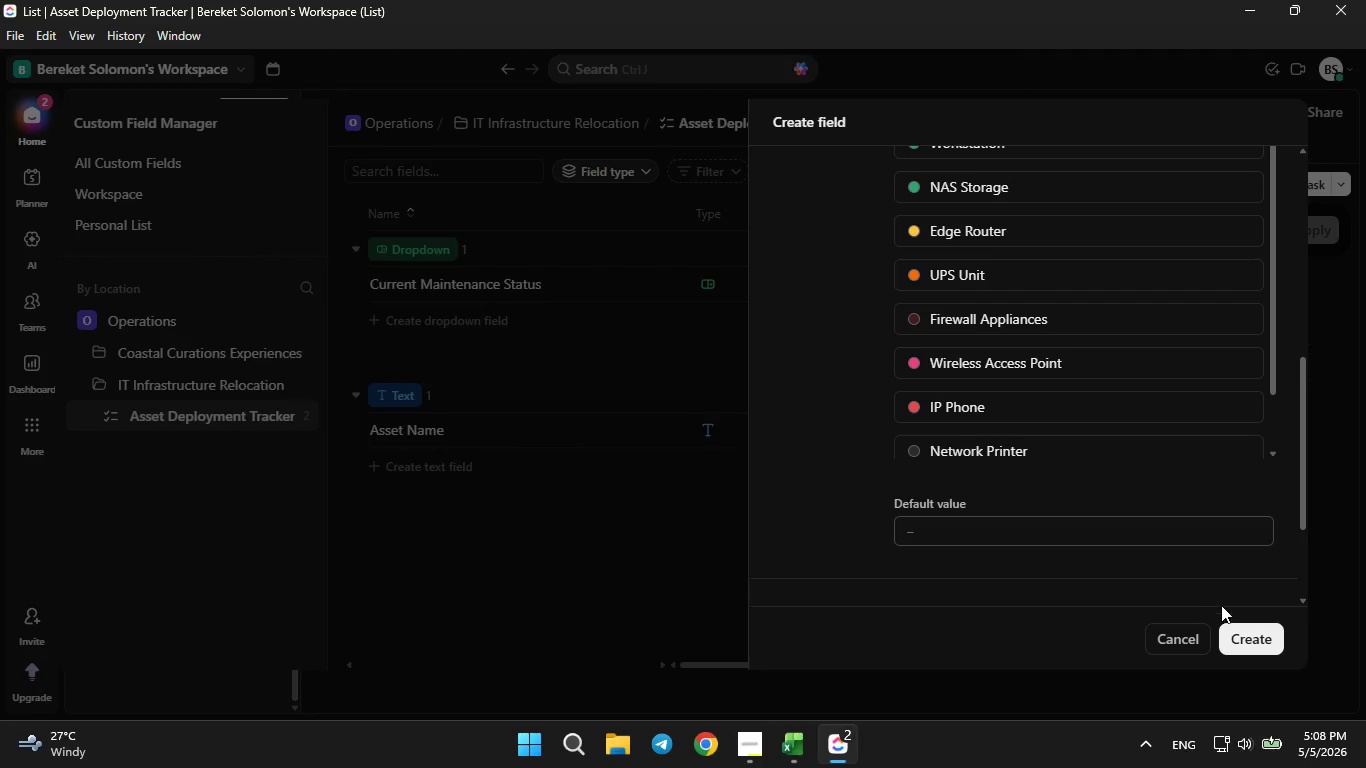 
left_click([1239, 623])
 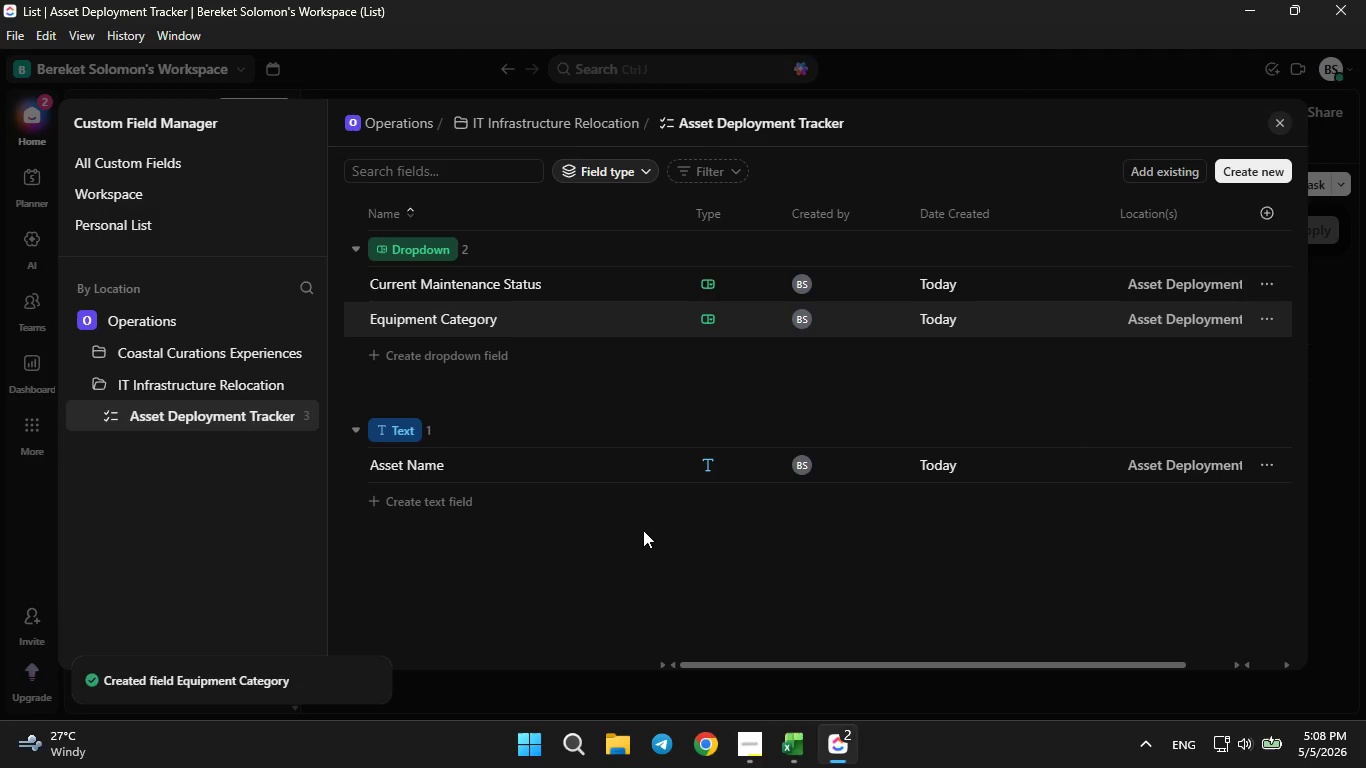 
scroll: coordinate [647, 525], scroll_direction: up, amount: 1.0
 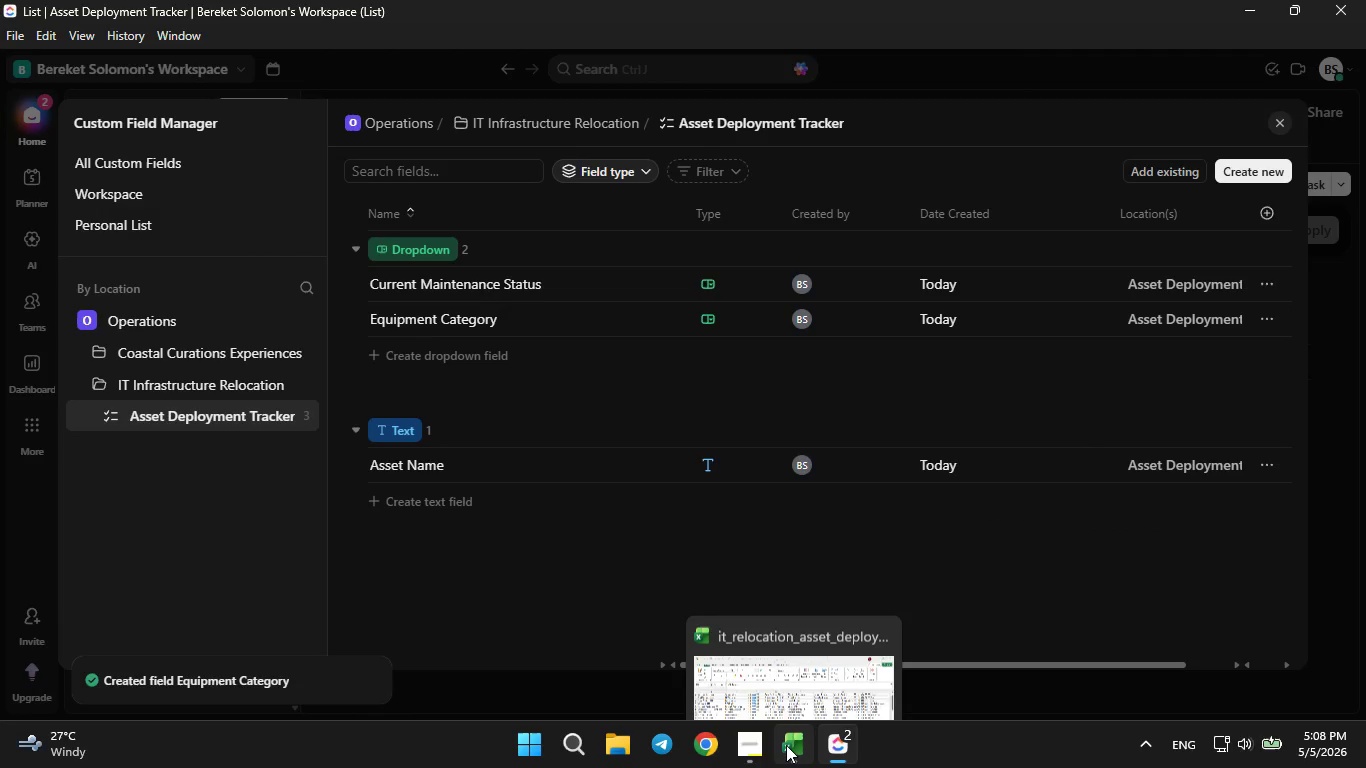 
left_click([786, 745])
 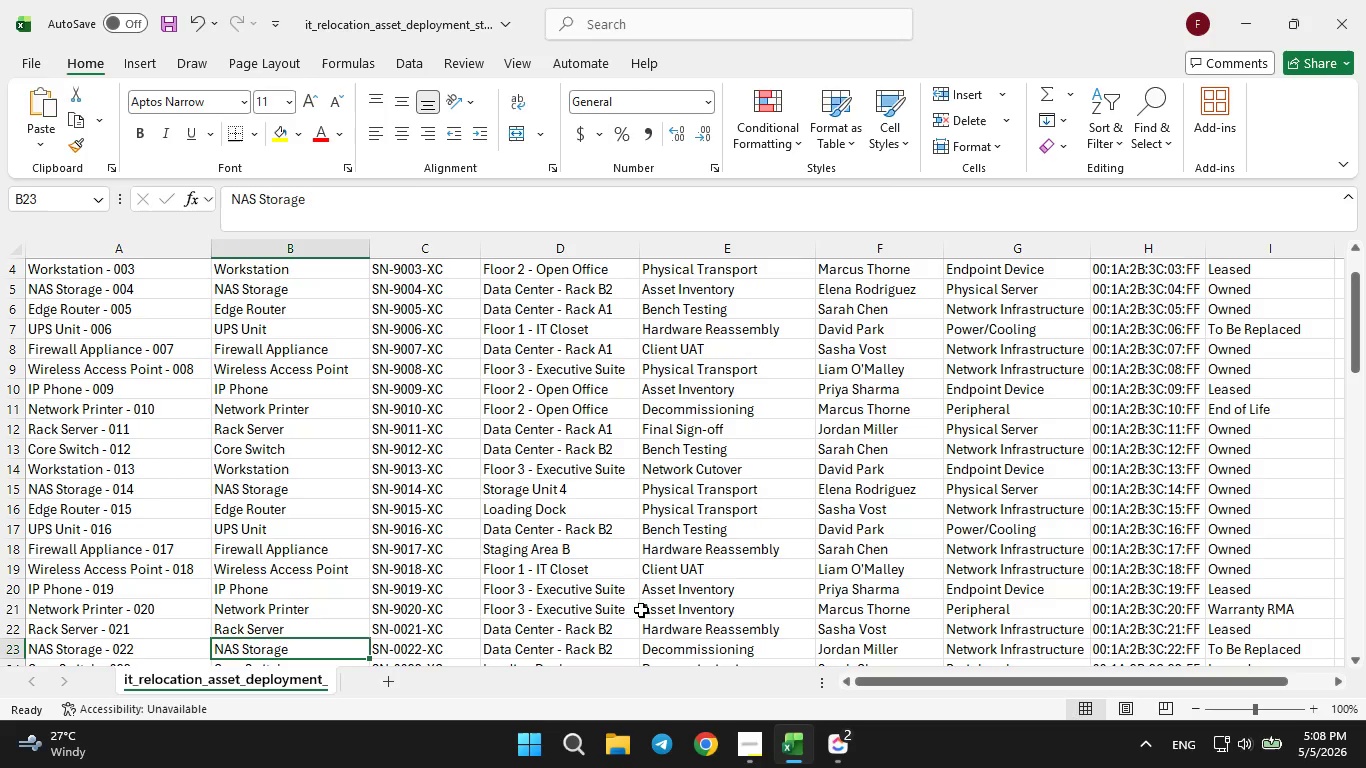 
scroll: coordinate [621, 568], scroll_direction: up, amount: 8.0
 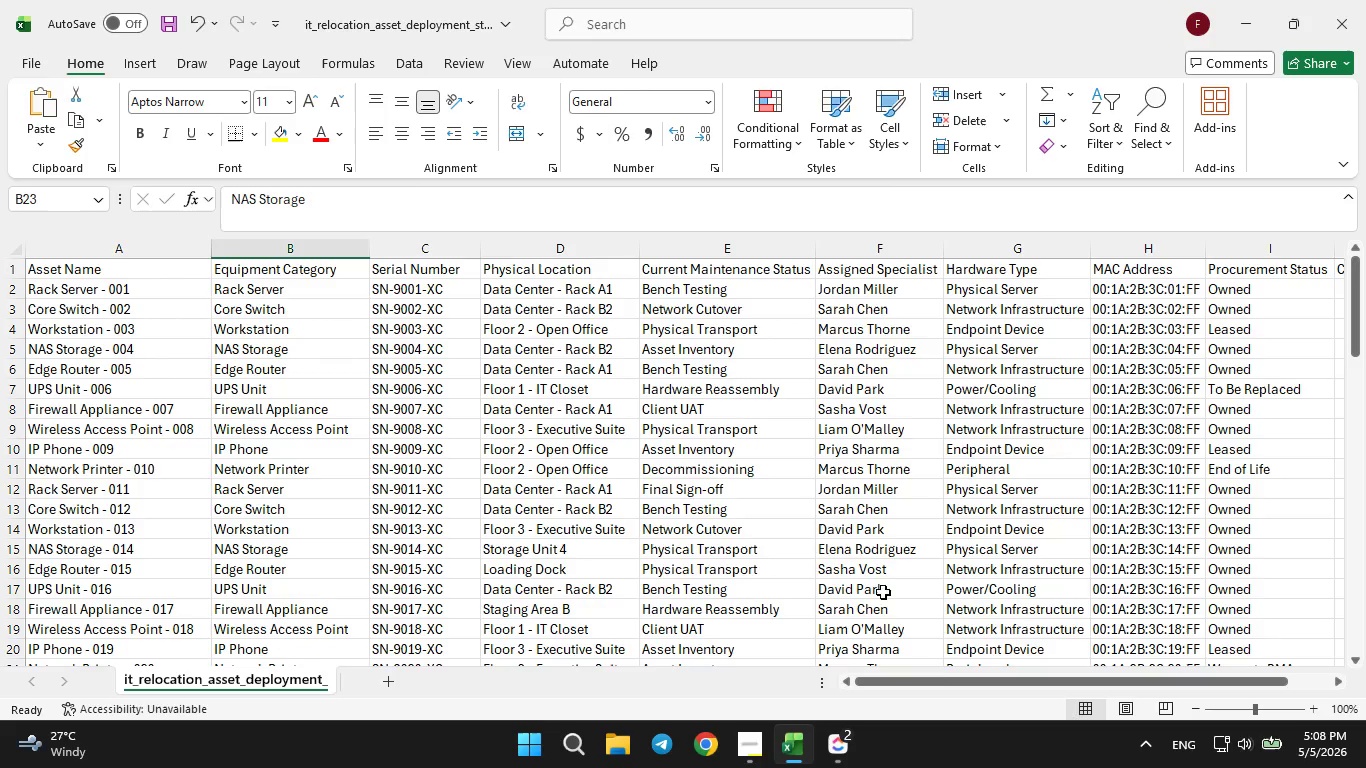 
left_click([827, 742])
 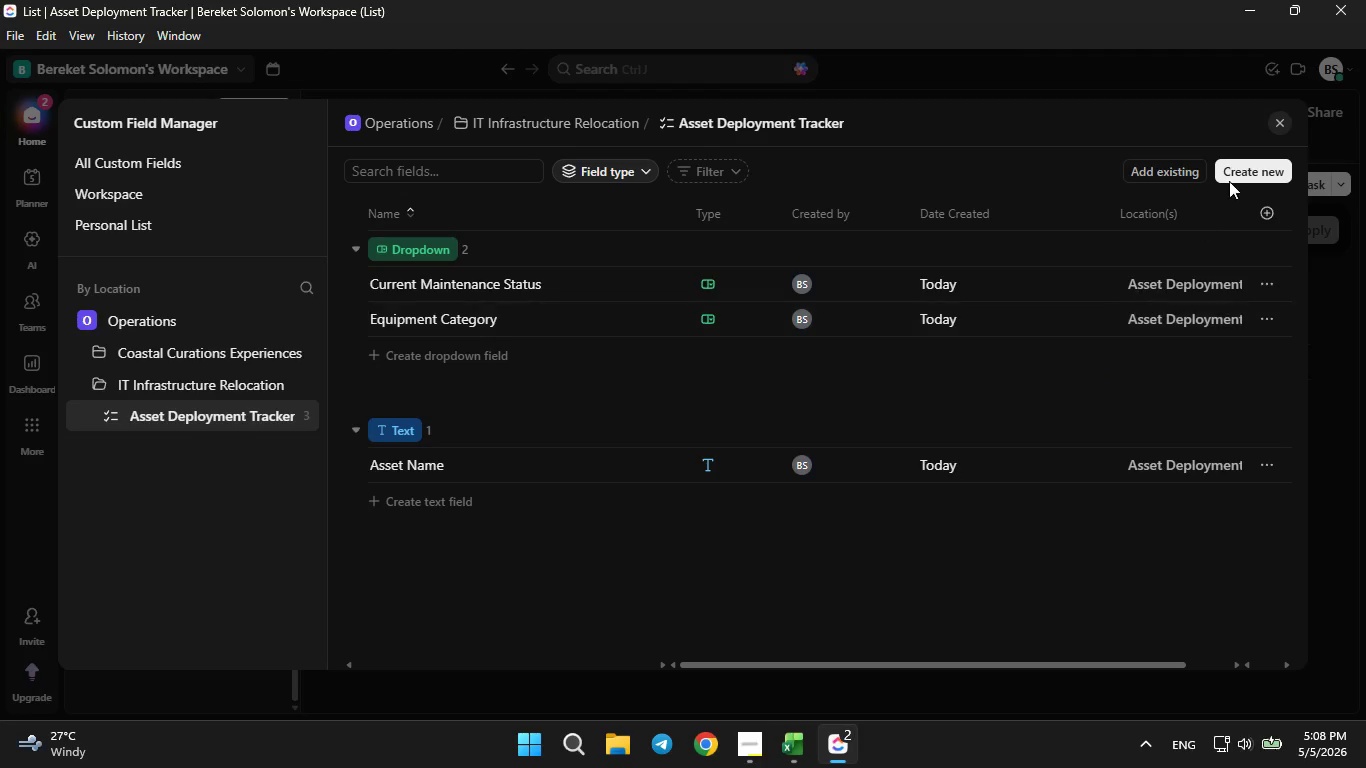 
left_click([1232, 173])
 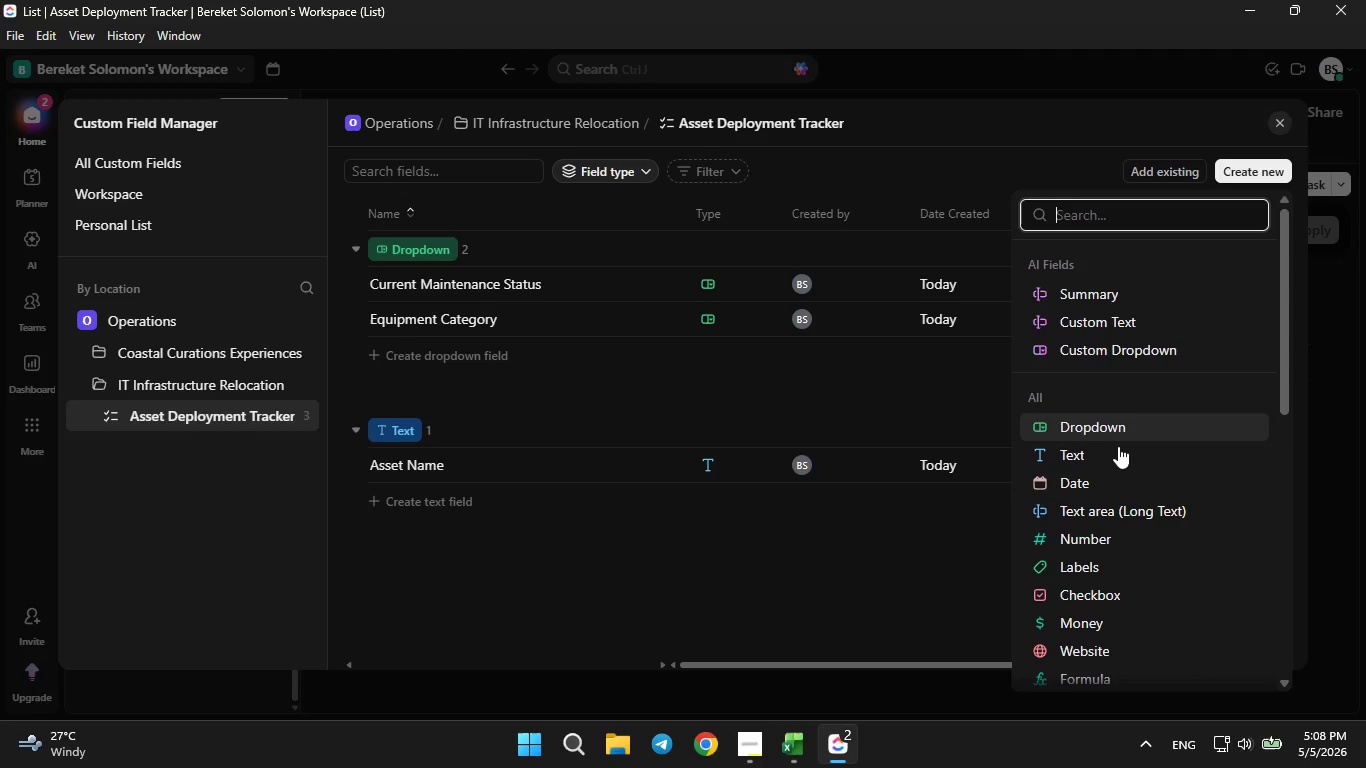 
left_click([1111, 461])
 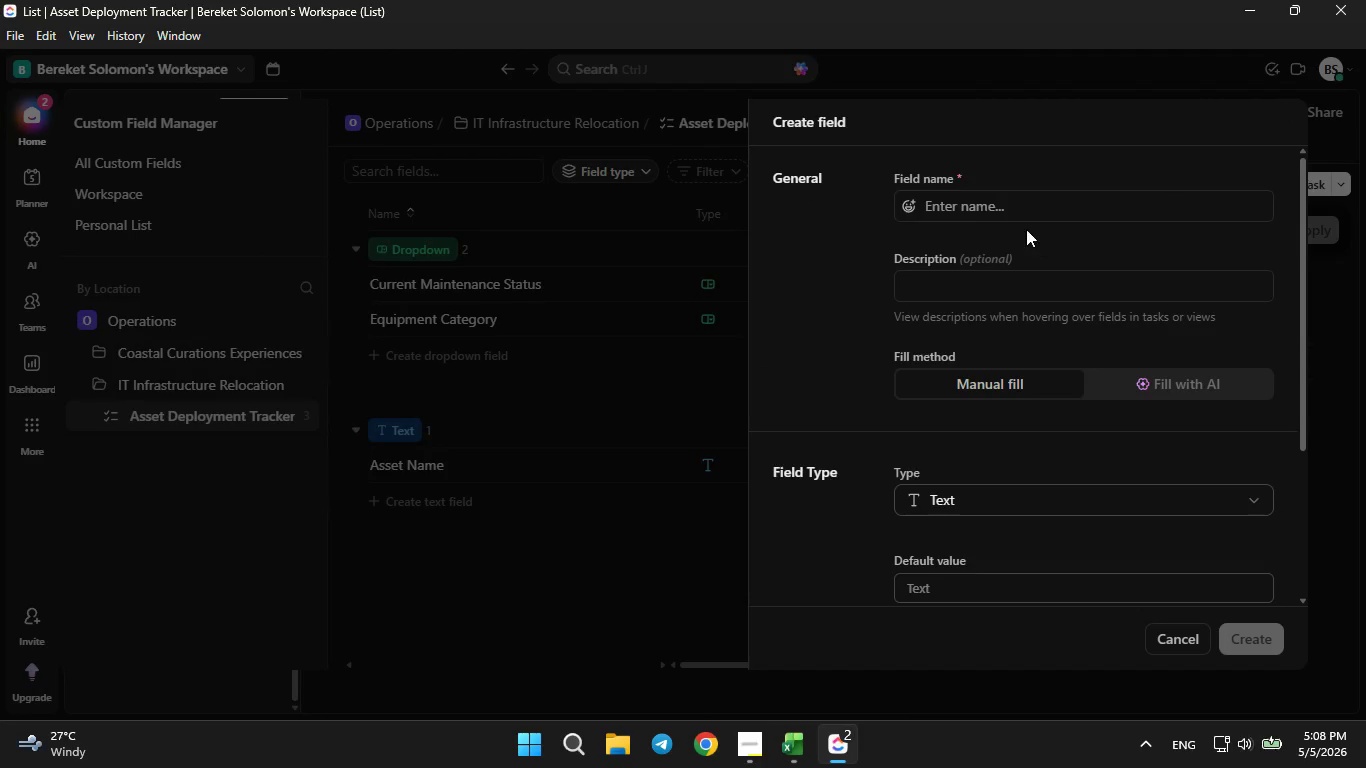 
left_click([1009, 189])
 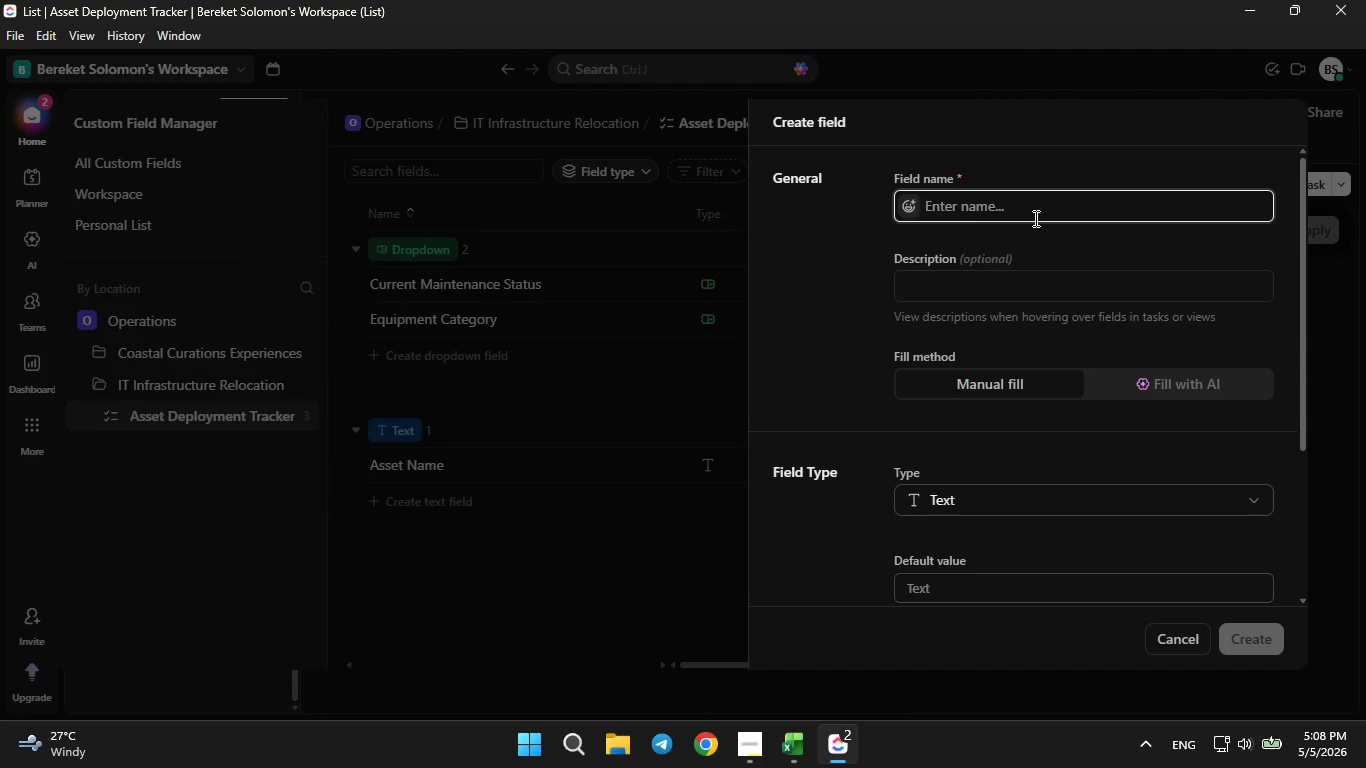 
type(Serial Number)
 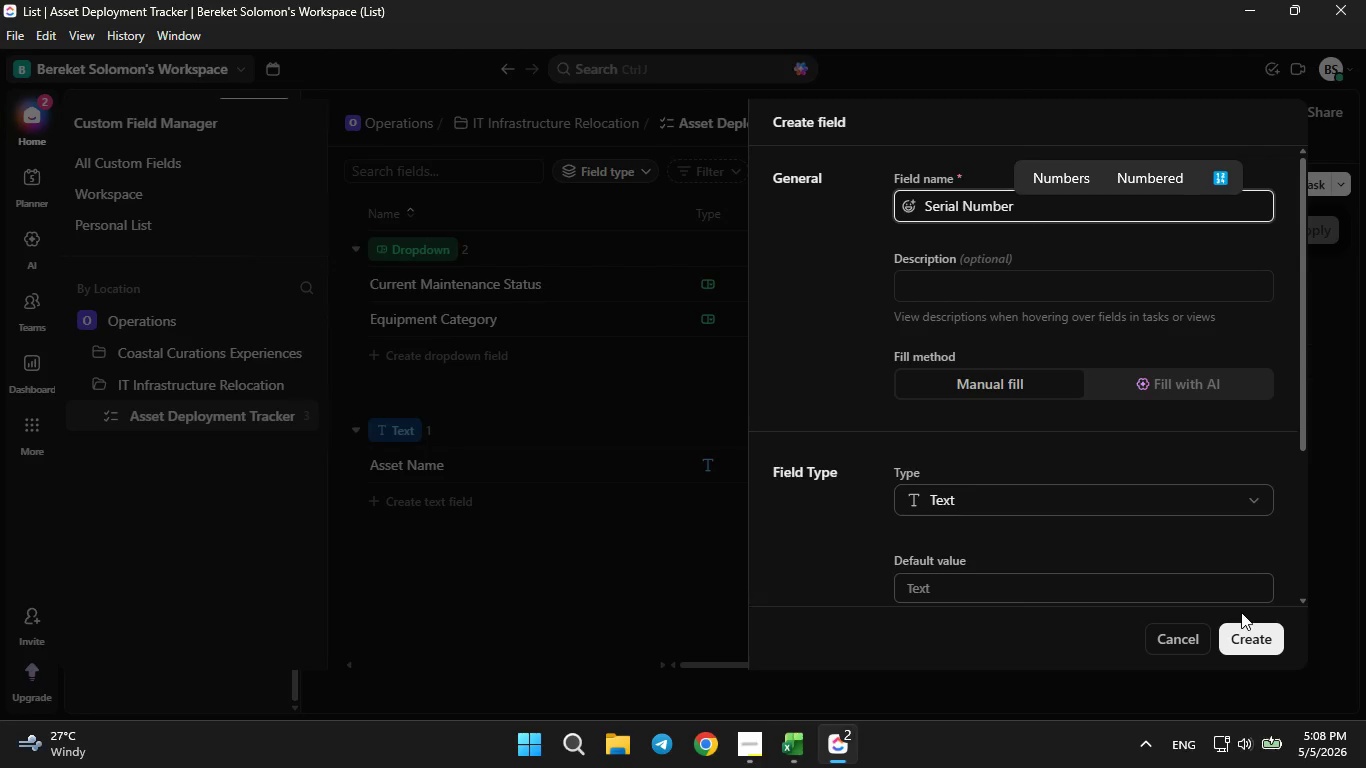 
left_click([1242, 629])
 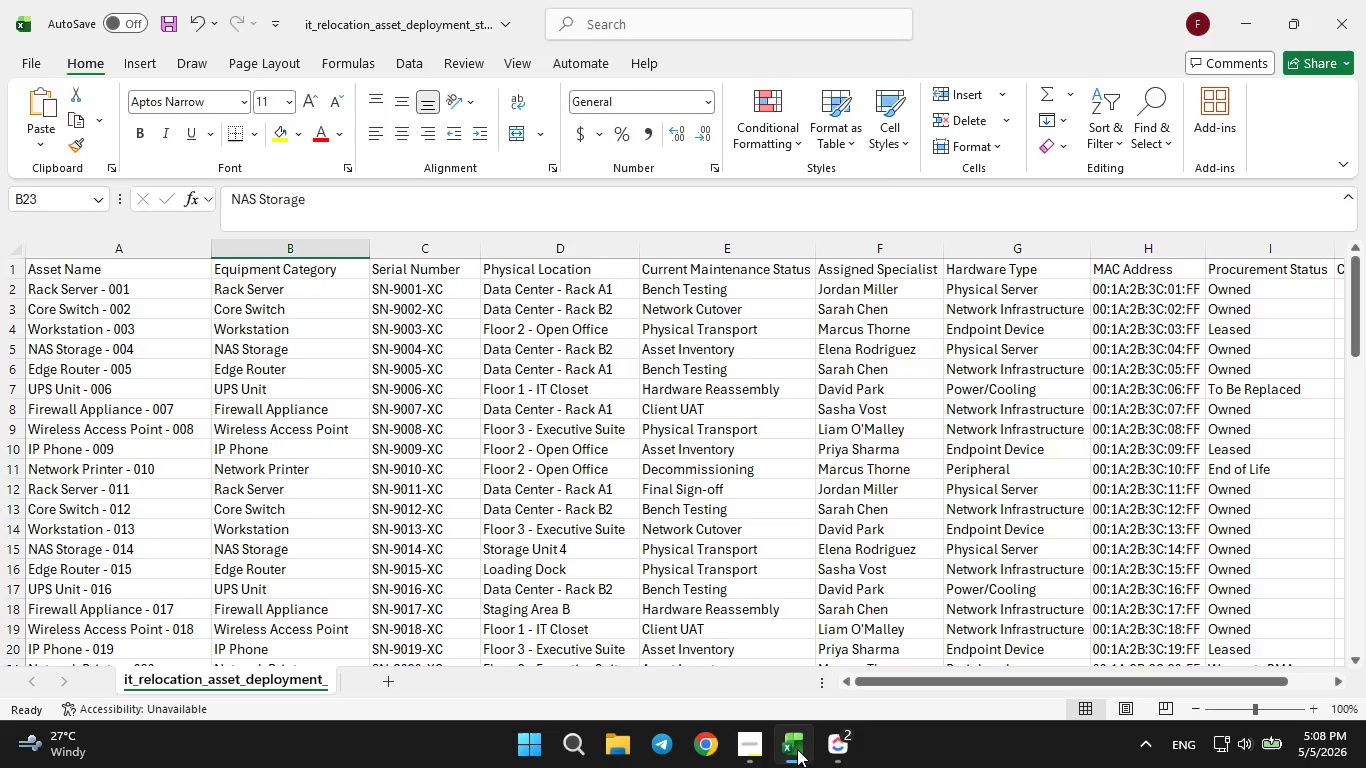 
left_click([797, 749])
 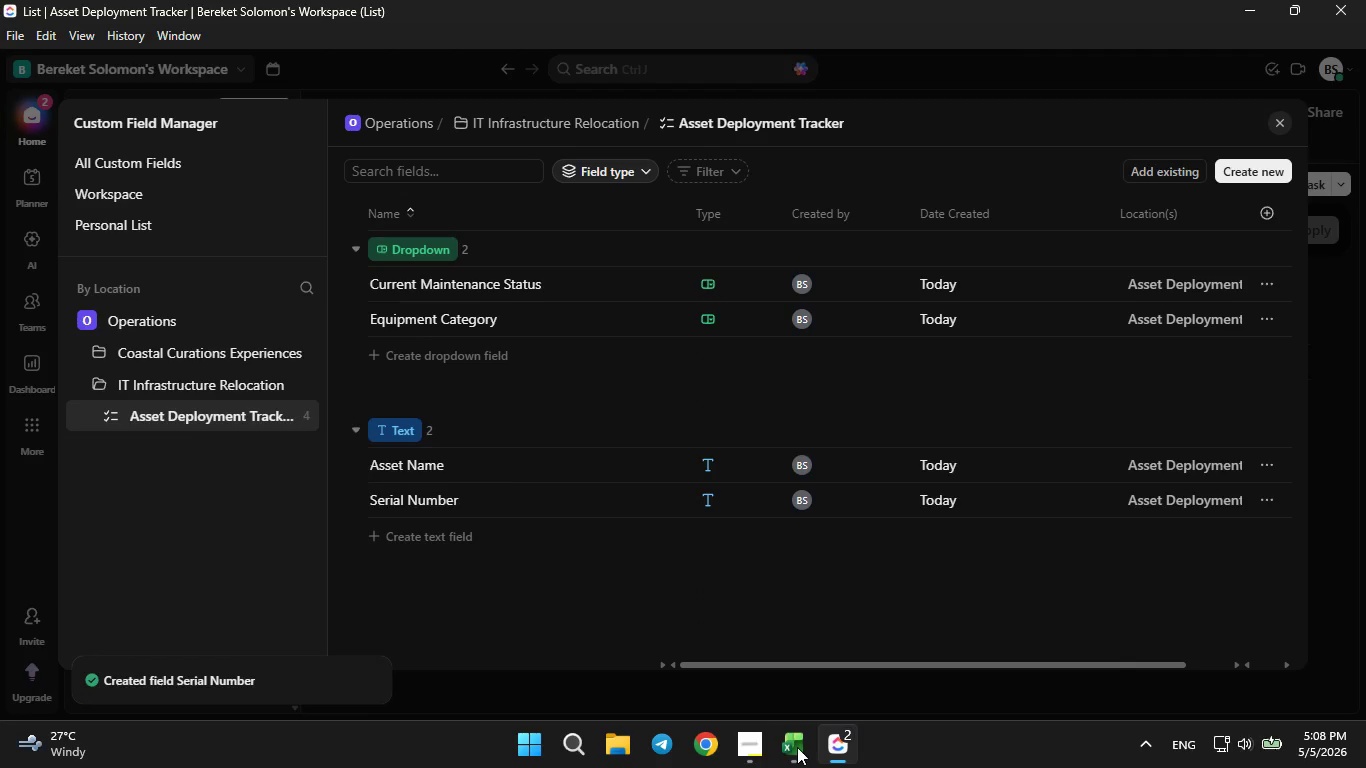 
left_click([797, 747])
 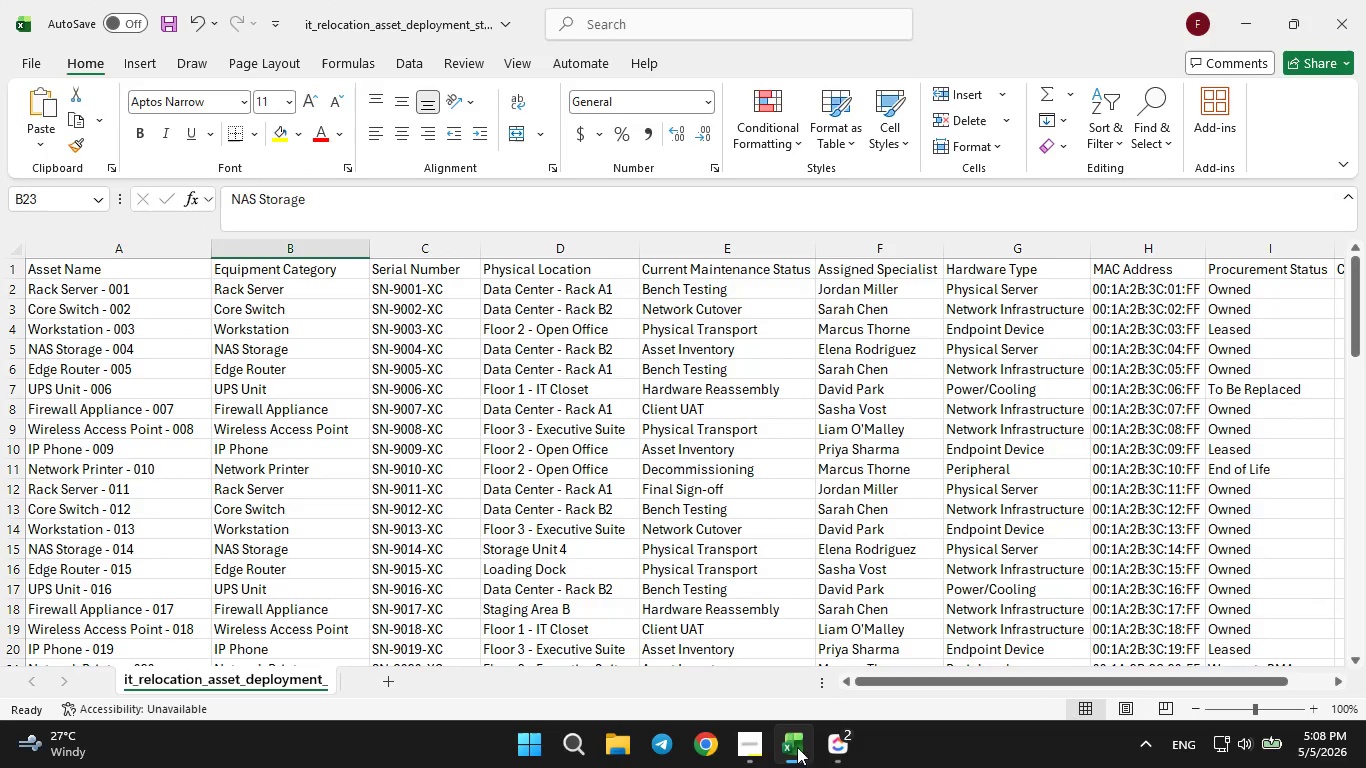 
left_click([834, 749])
 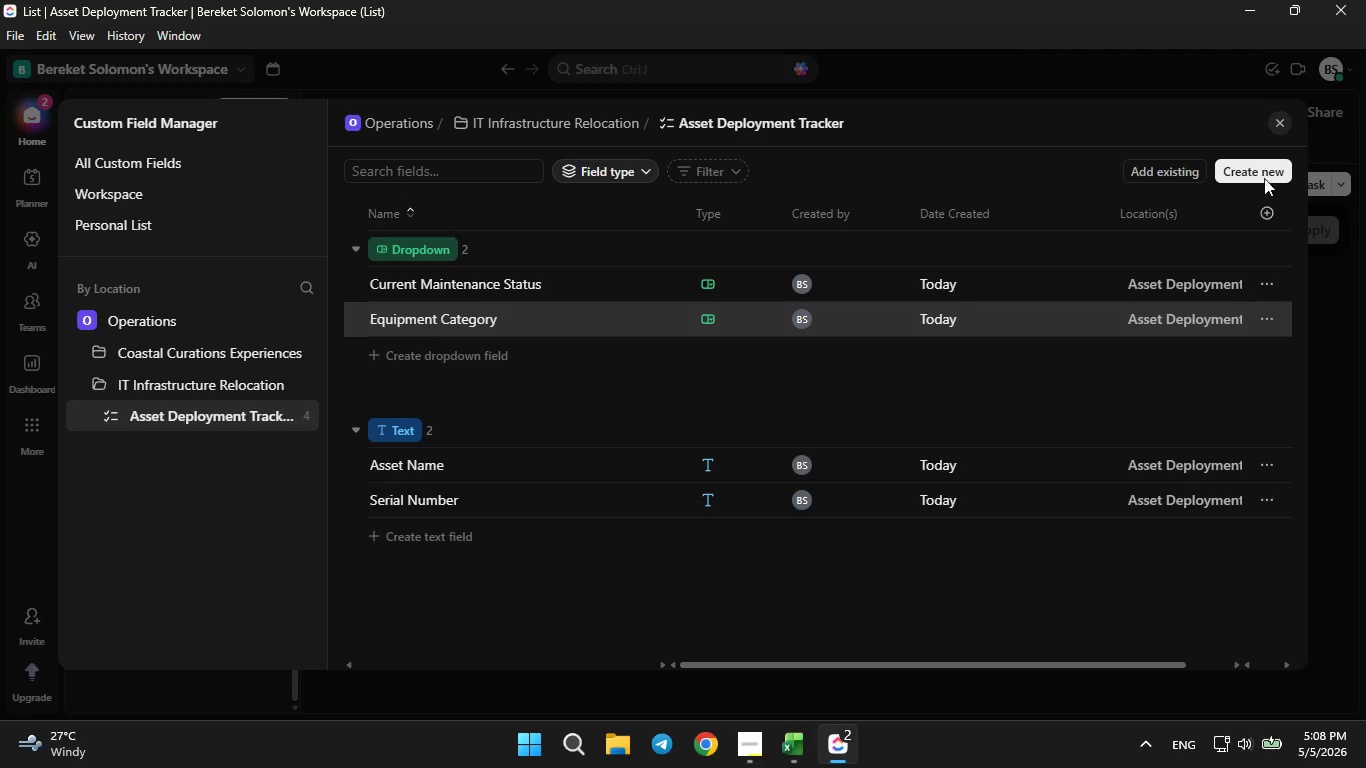 
left_click([1270, 161])
 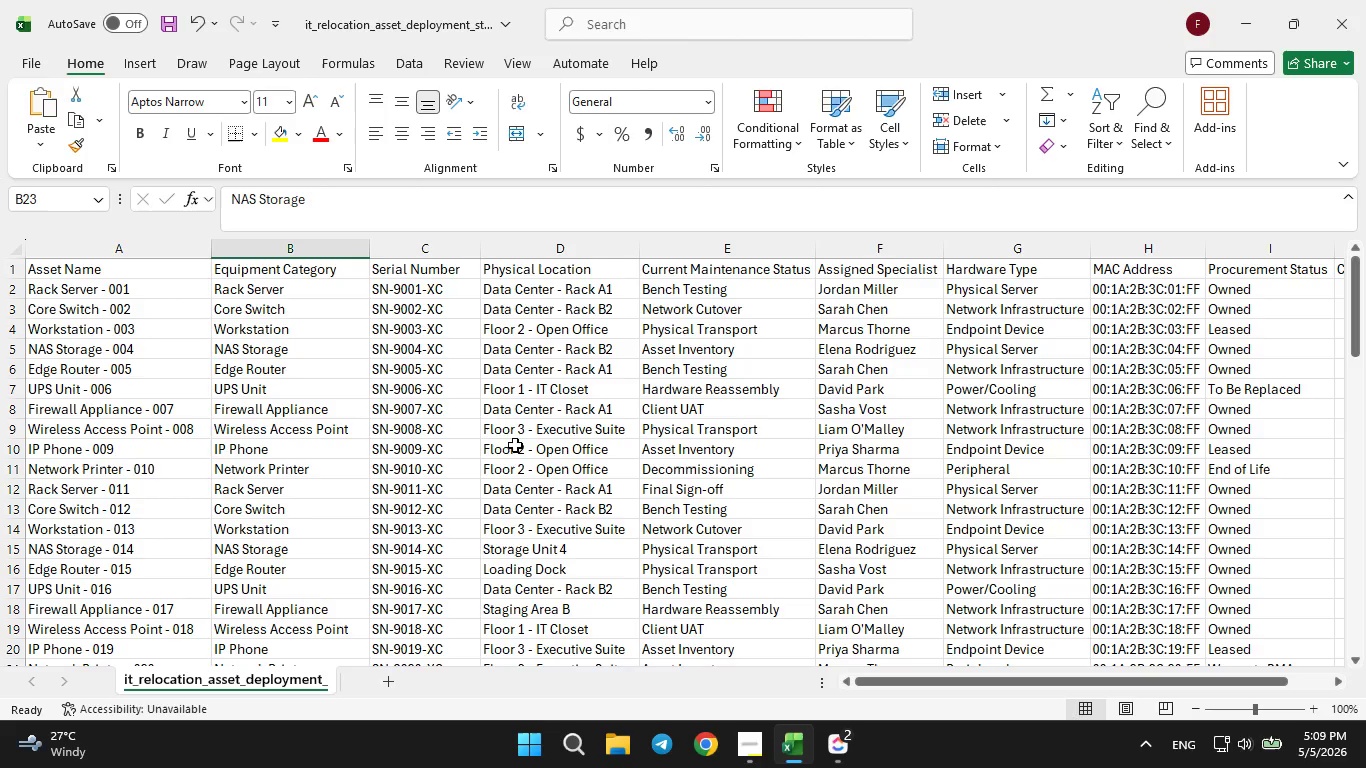 
wait(30.86)
 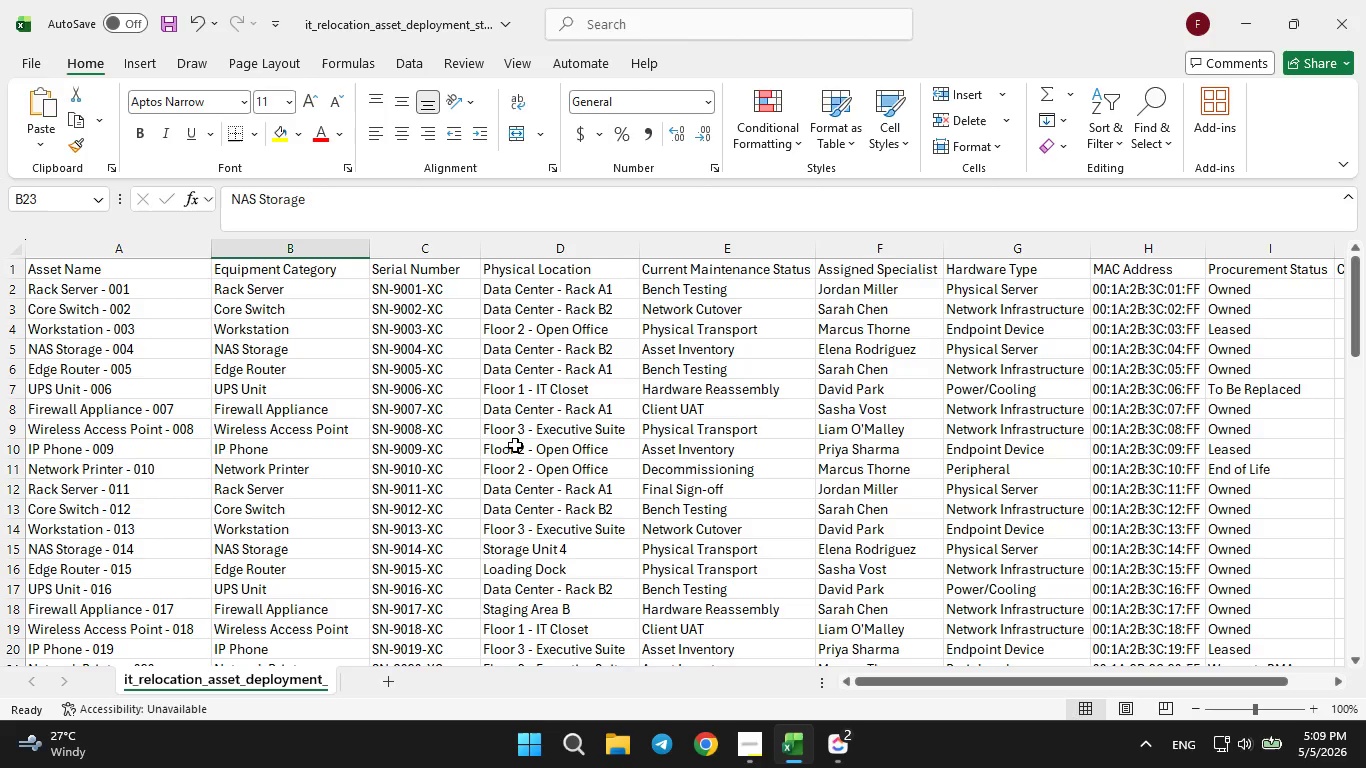 
scroll: coordinate [549, 564], scroll_direction: none, amount: 0.0
 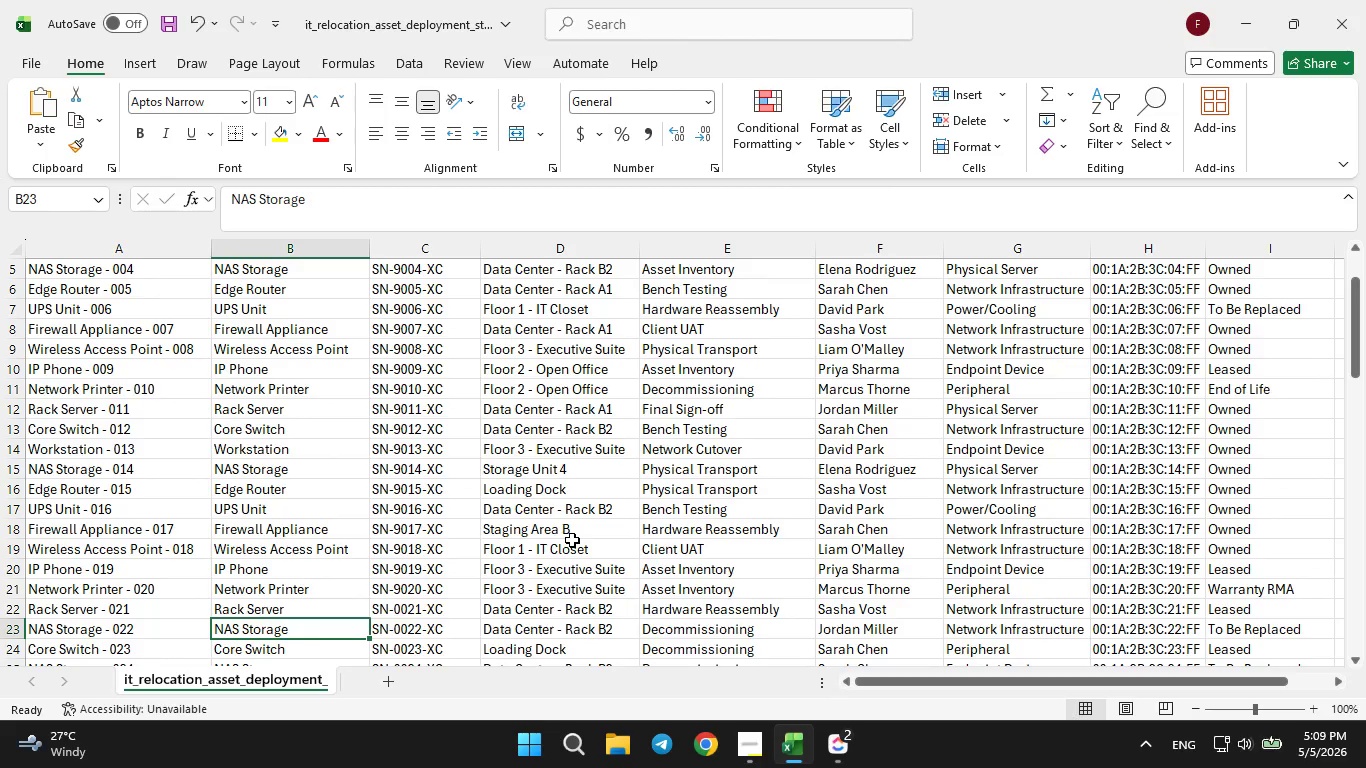 
wait(6.83)
 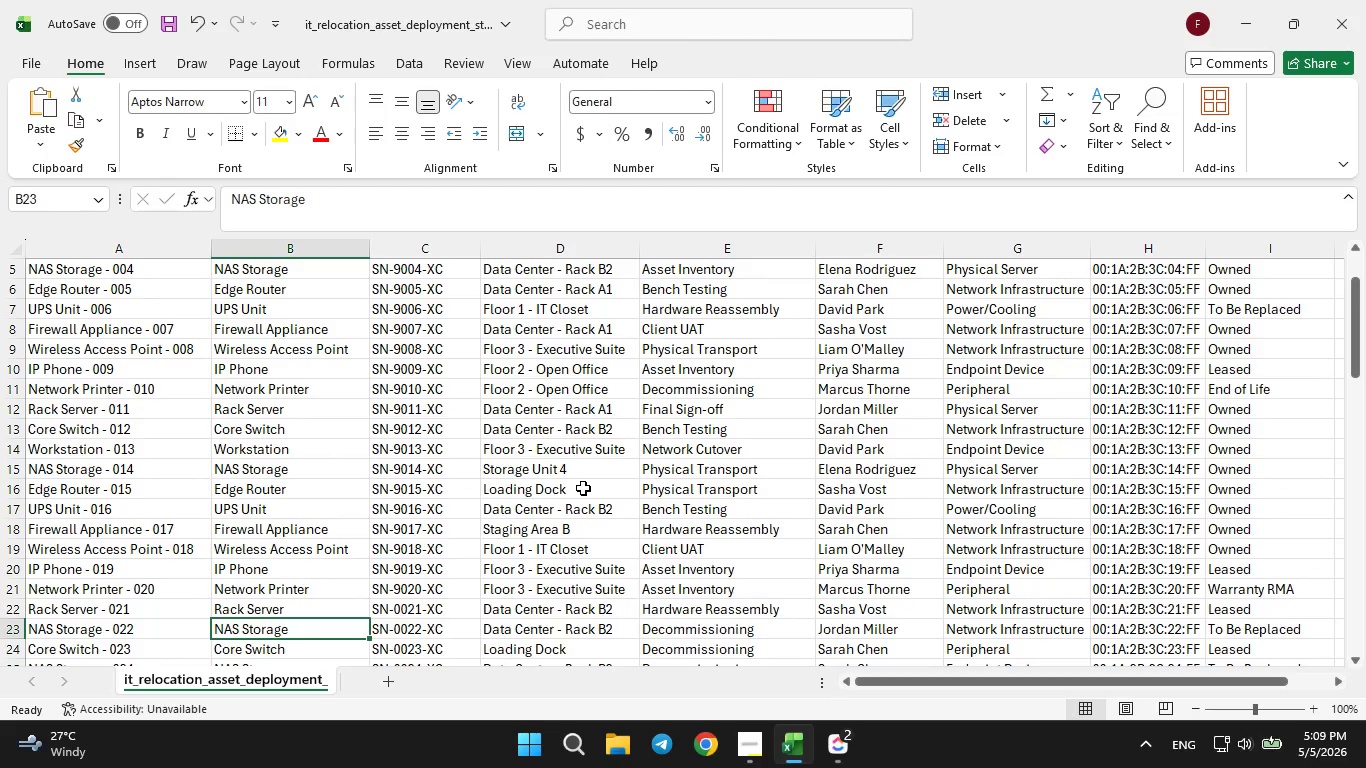 
scroll: coordinate [589, 540], scroll_direction: down, amount: 2.0
 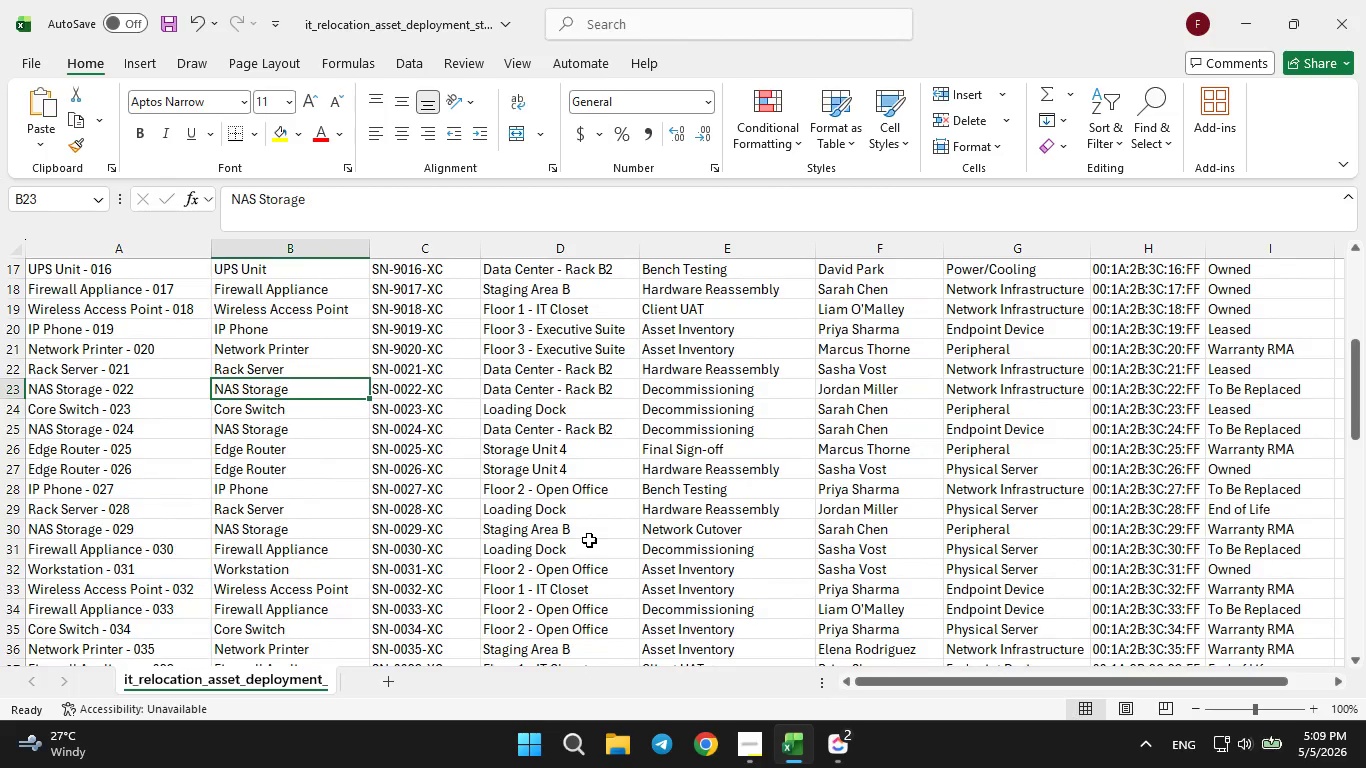 
scroll: coordinate [589, 540], scroll_direction: none, amount: 0.0
 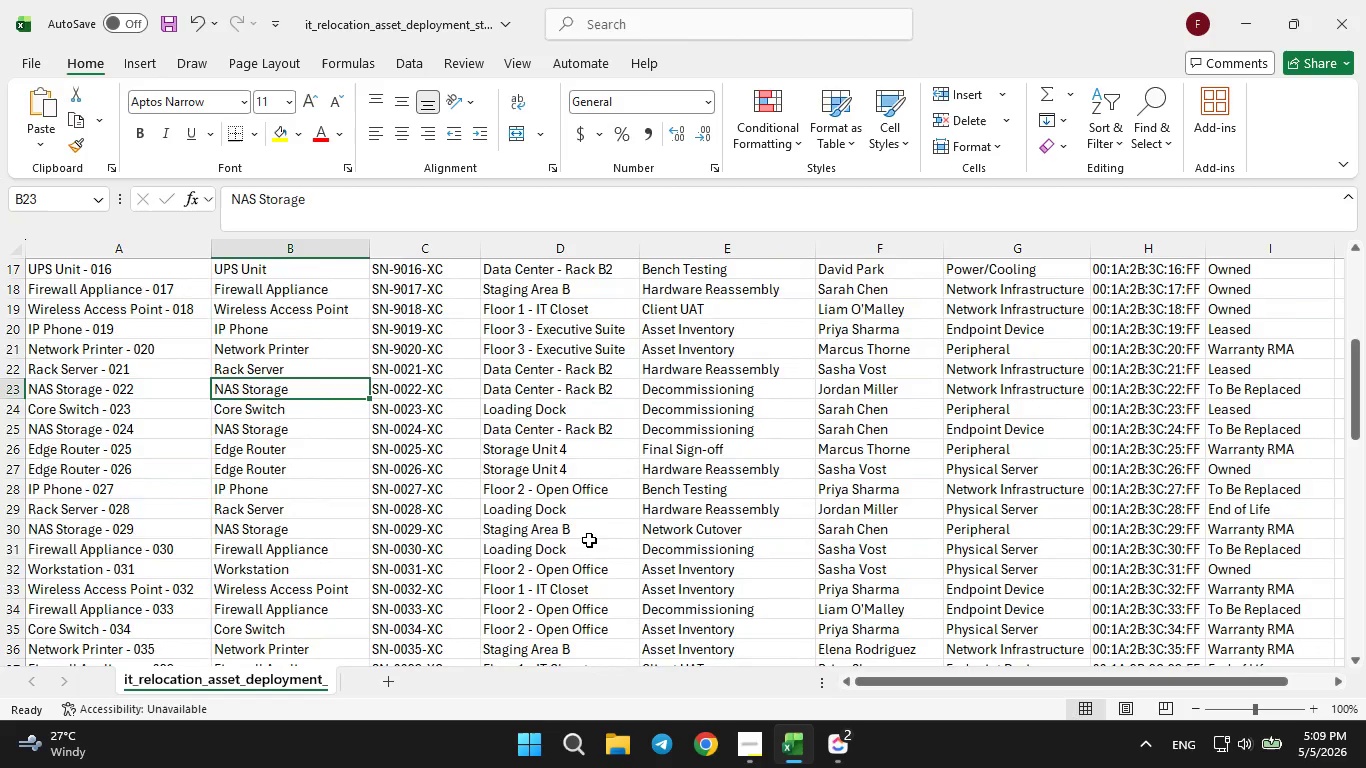 
scroll: coordinate [592, 534], scroll_direction: down, amount: 3.0
 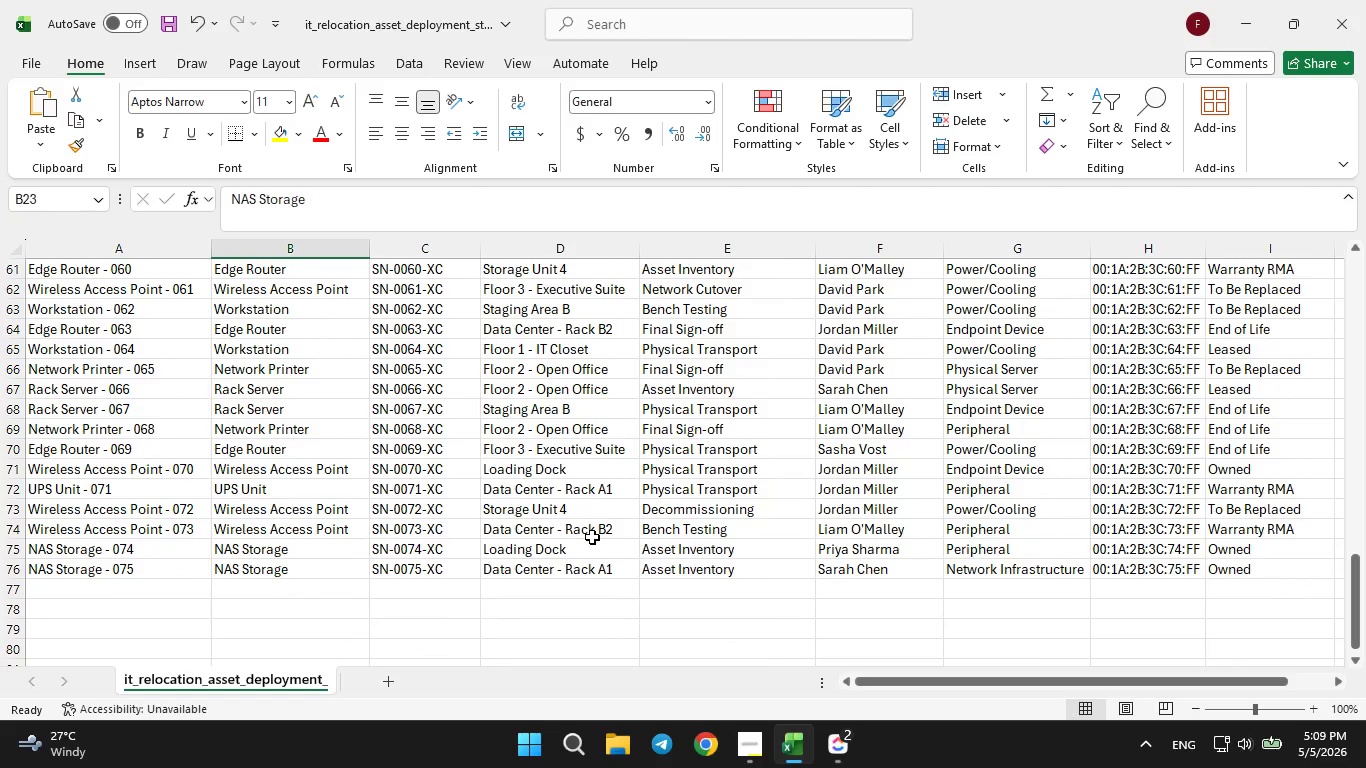 
wait(12.02)
 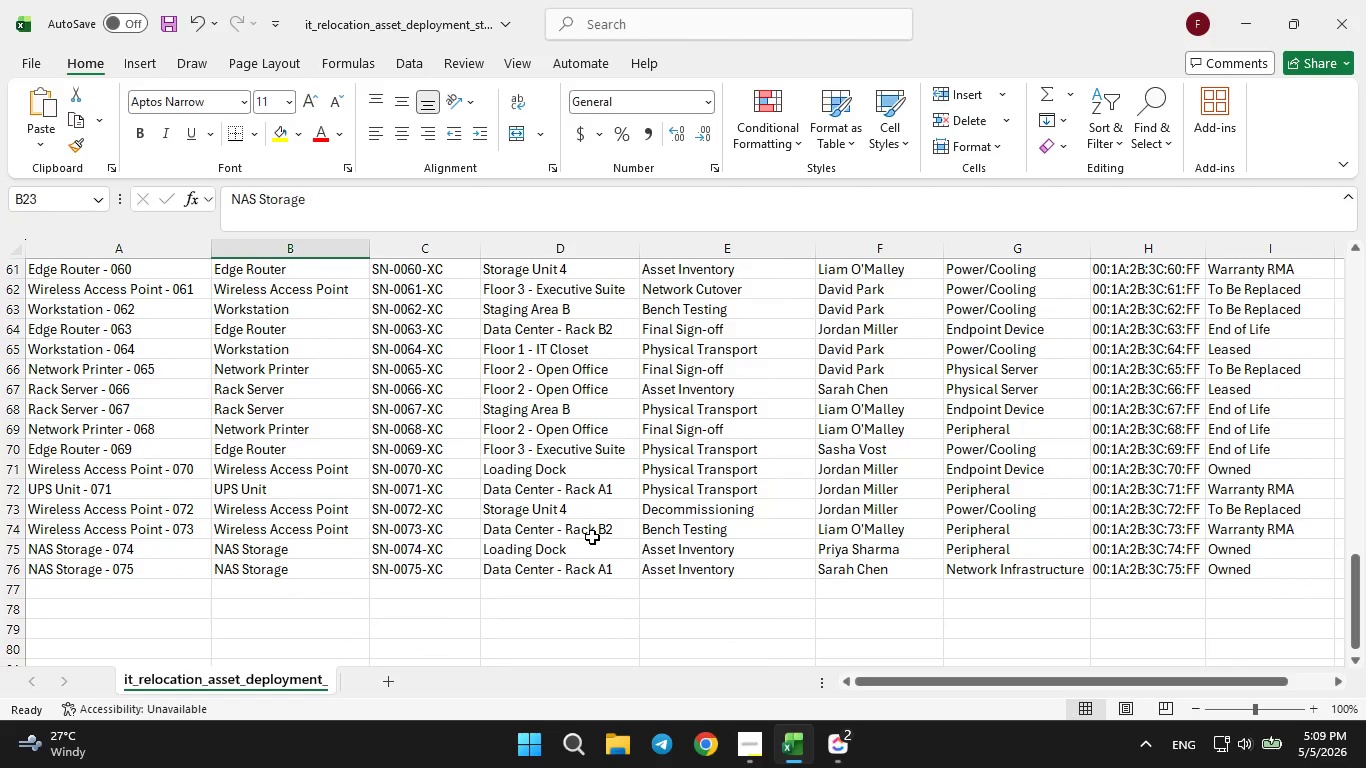 
scroll: coordinate [600, 535], scroll_direction: up, amount: 19.0
 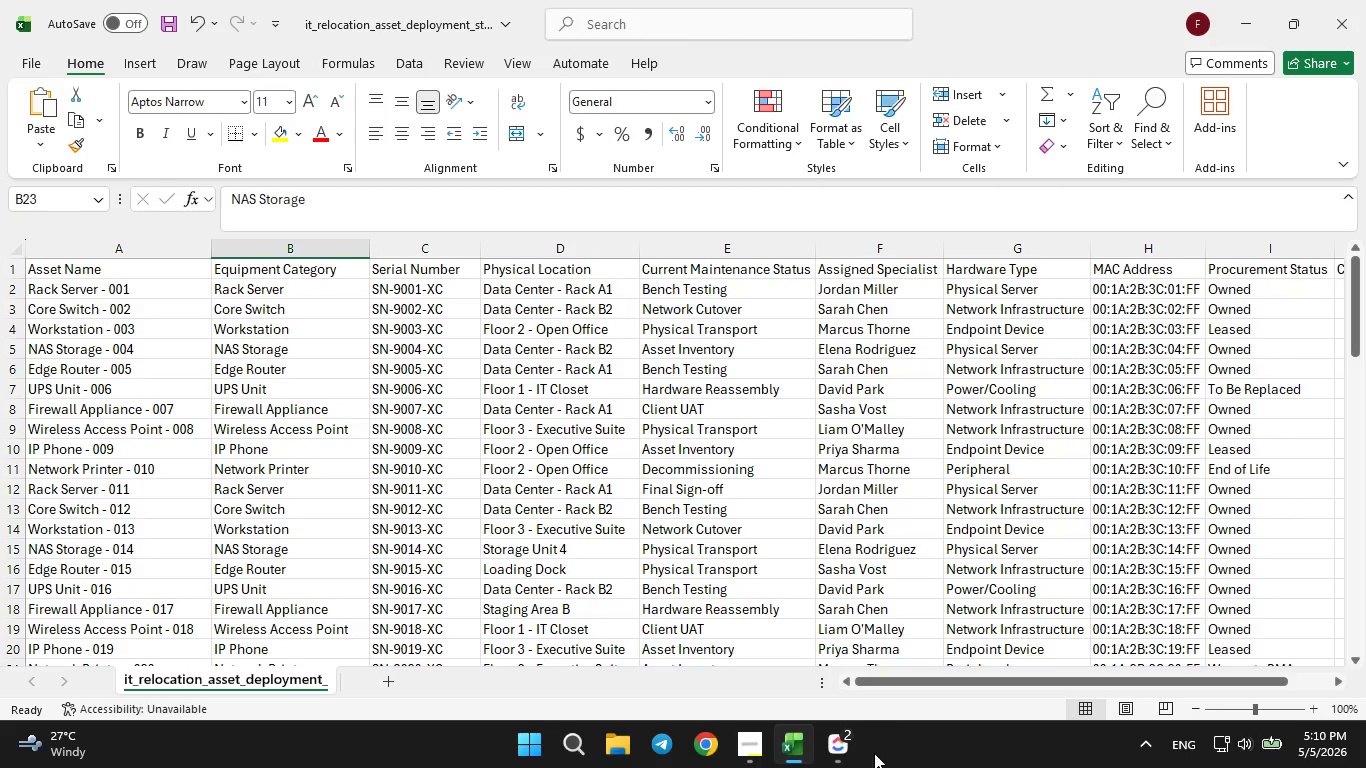 
left_click([840, 755])
 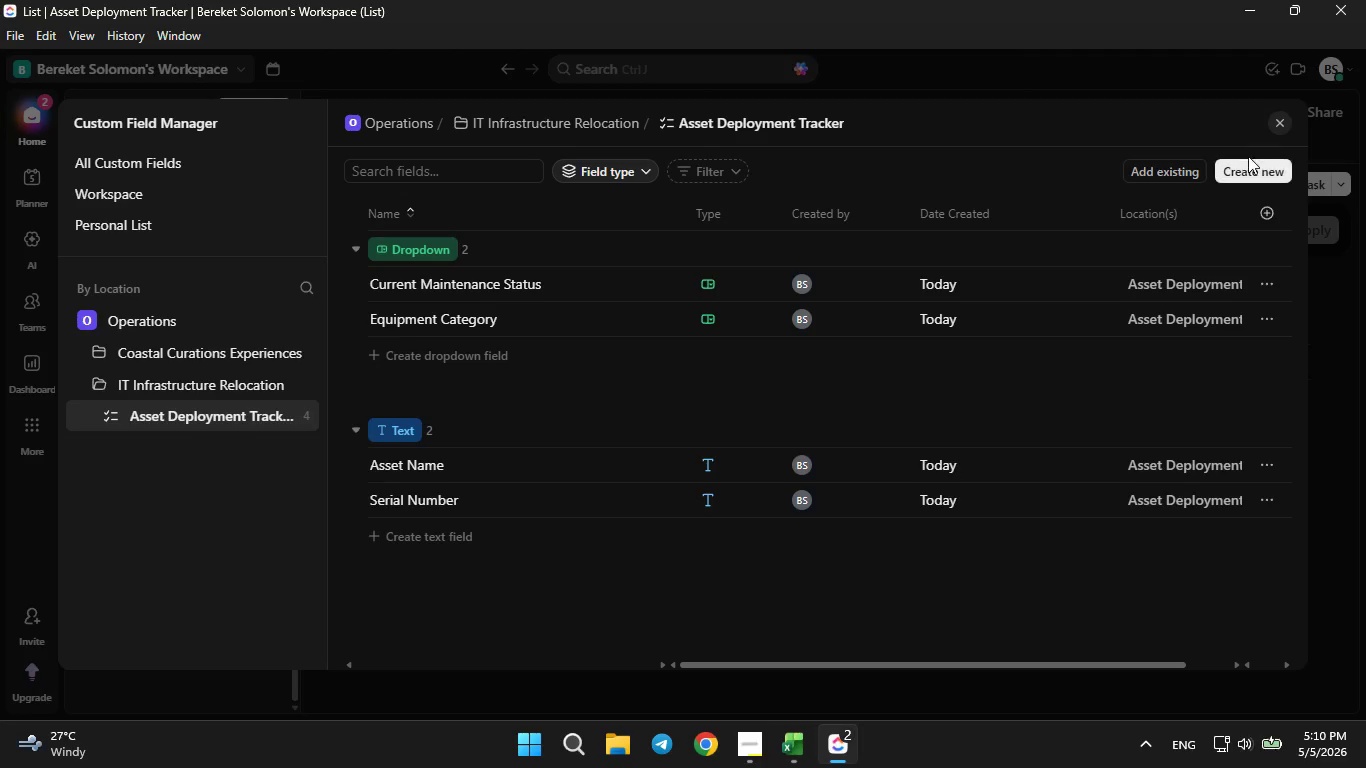 
double_click([1248, 159])
 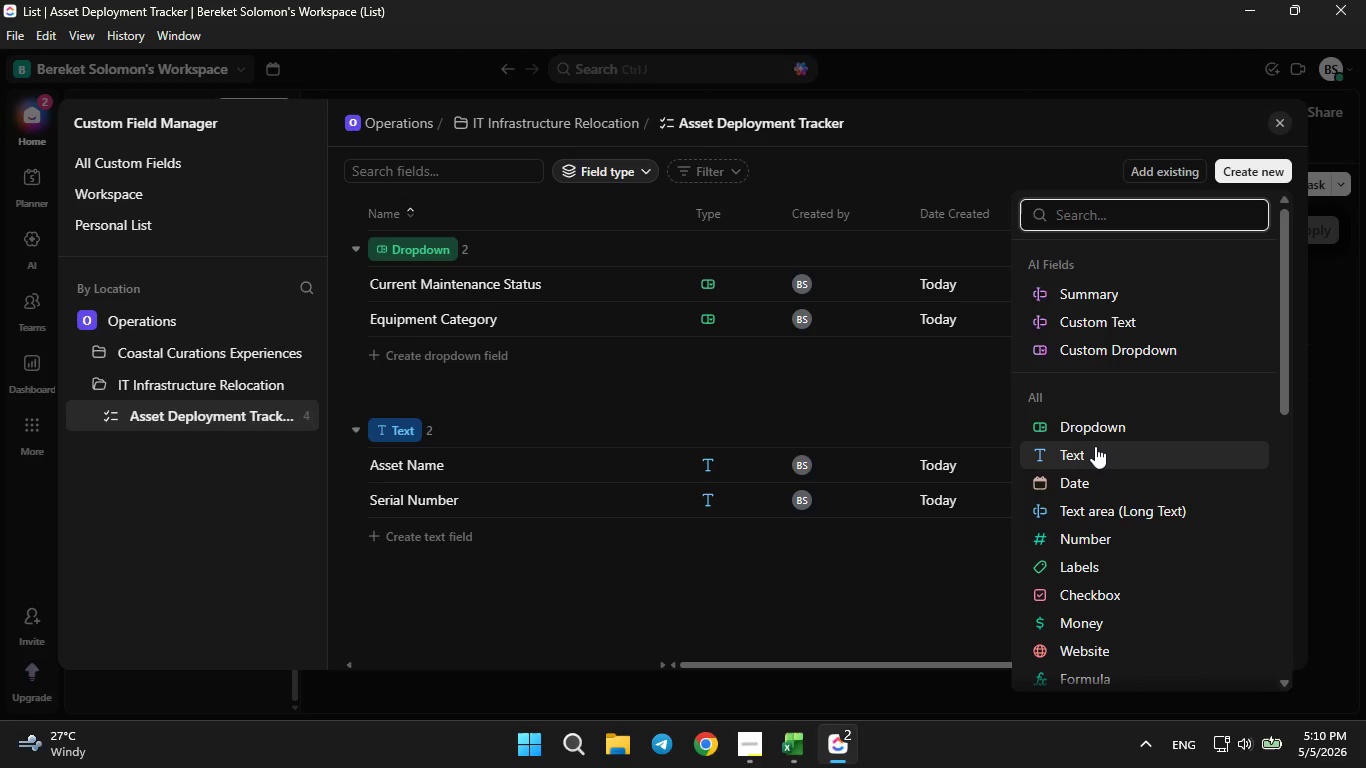 
left_click([1092, 436])
 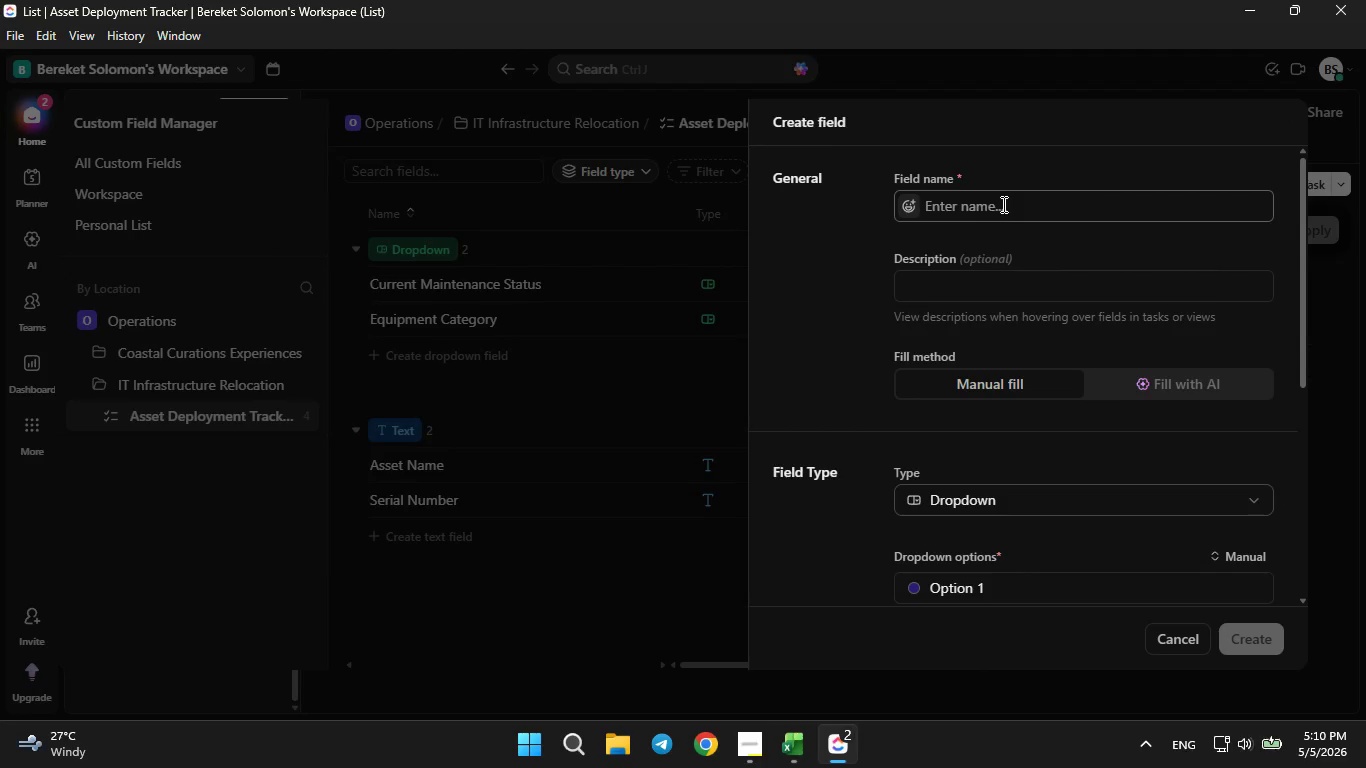 
left_click([1002, 204])
 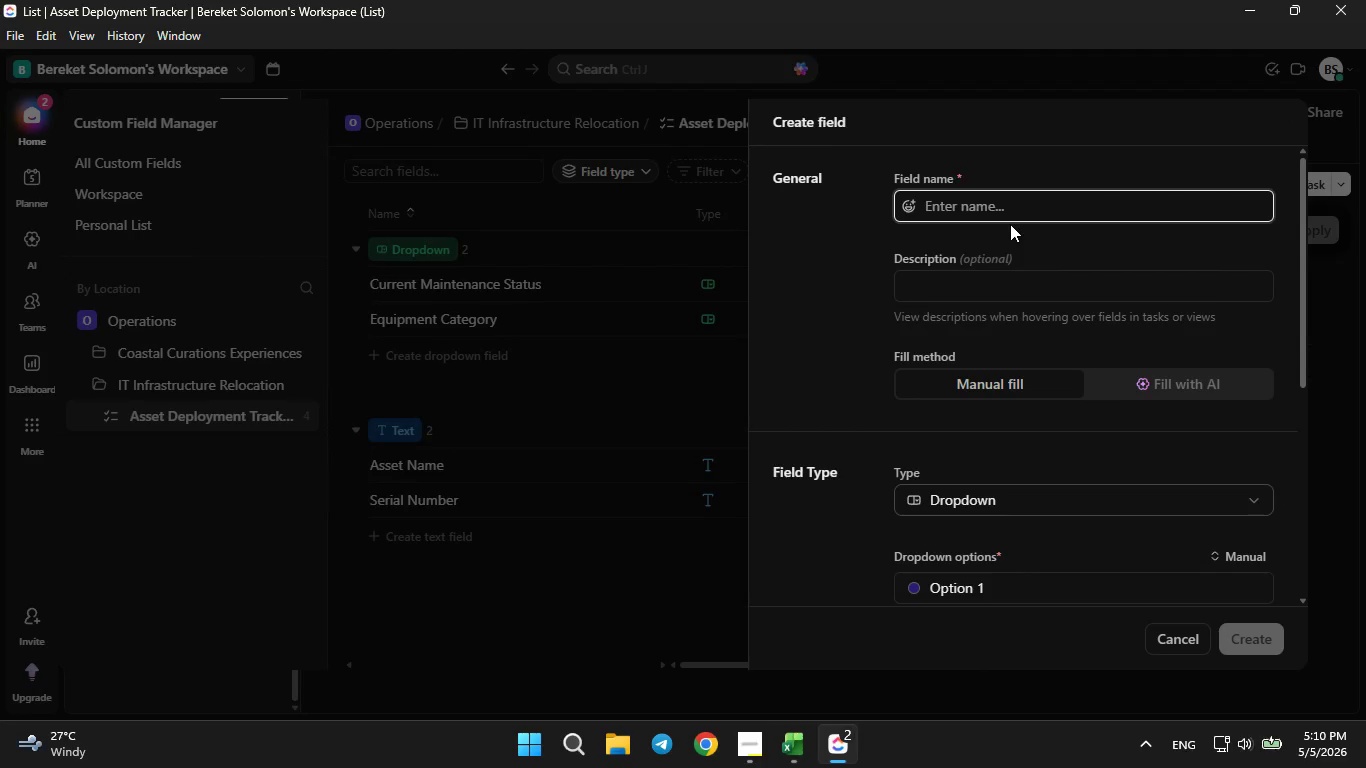 
type(Physical Location)
 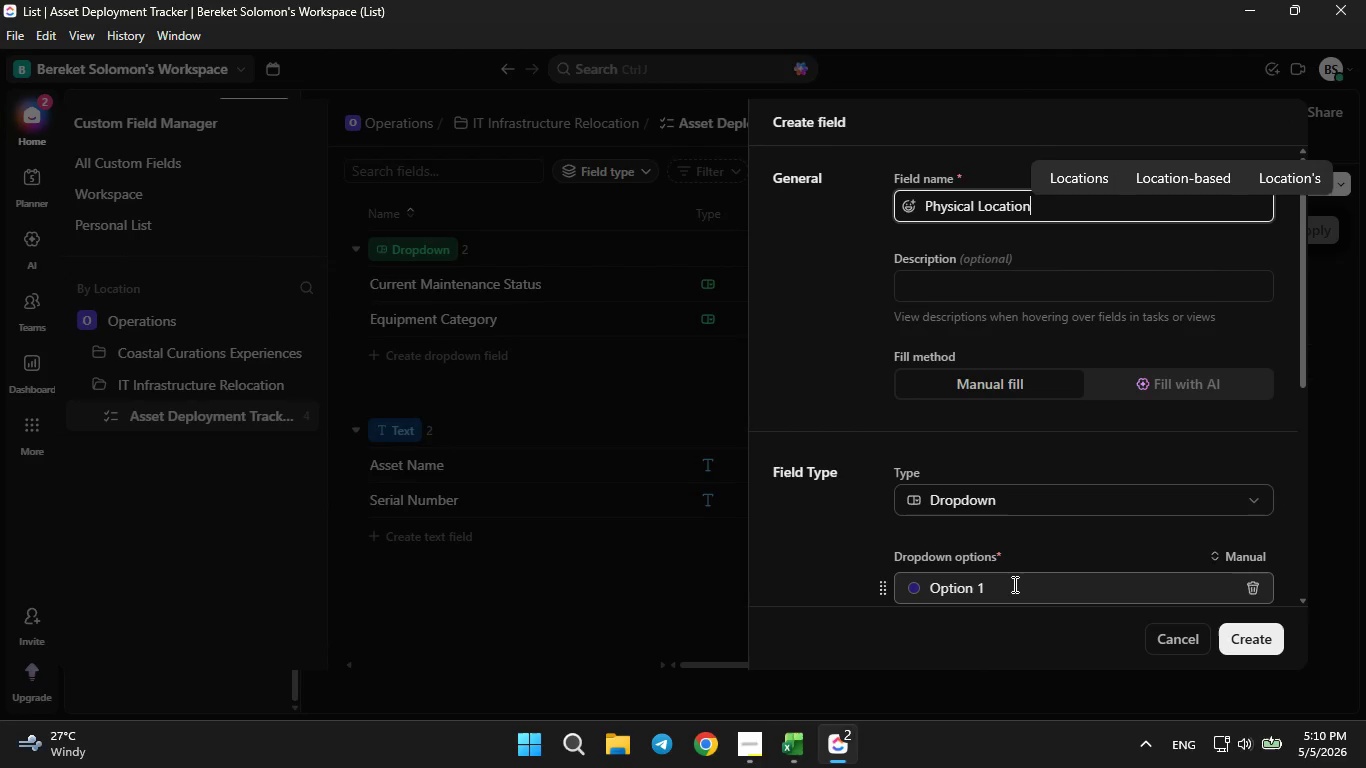 
left_click([1013, 585])
 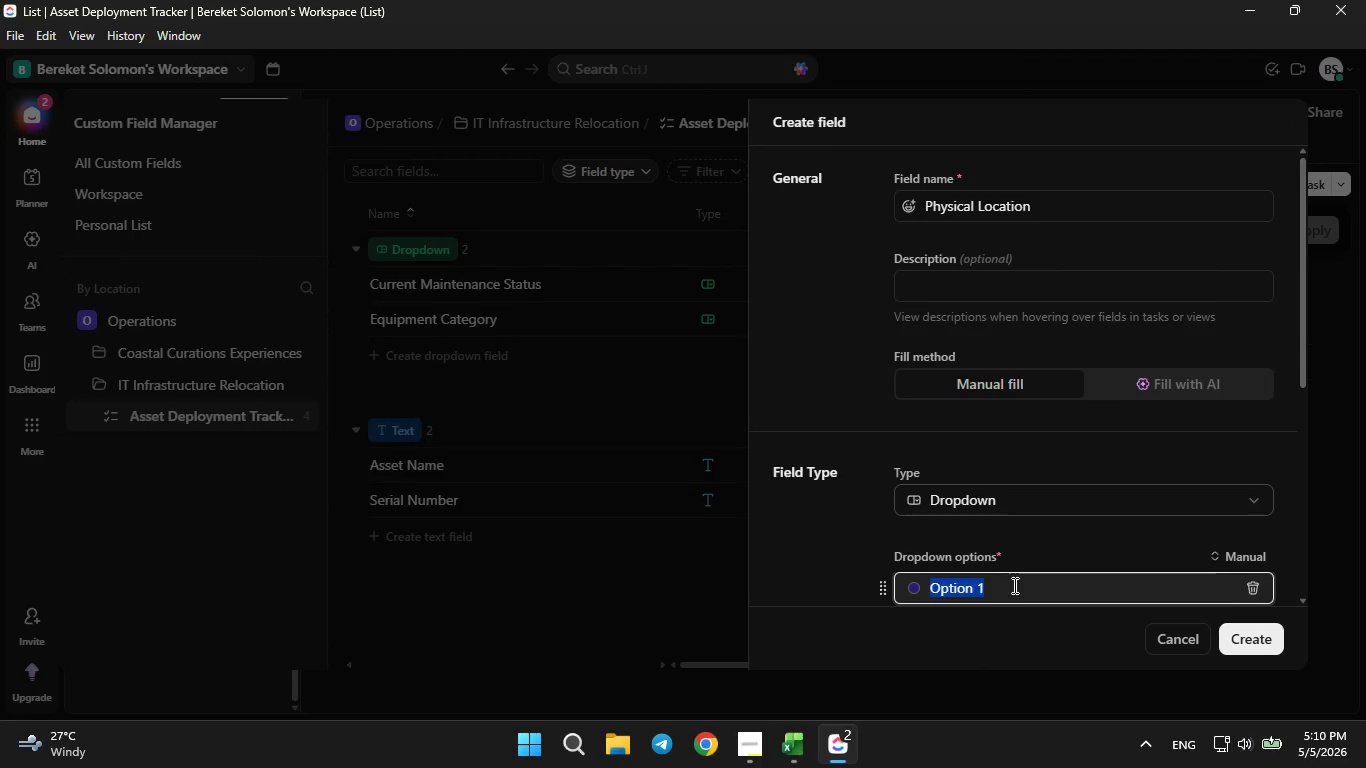 
key(Backspace)
type(Data Center )
 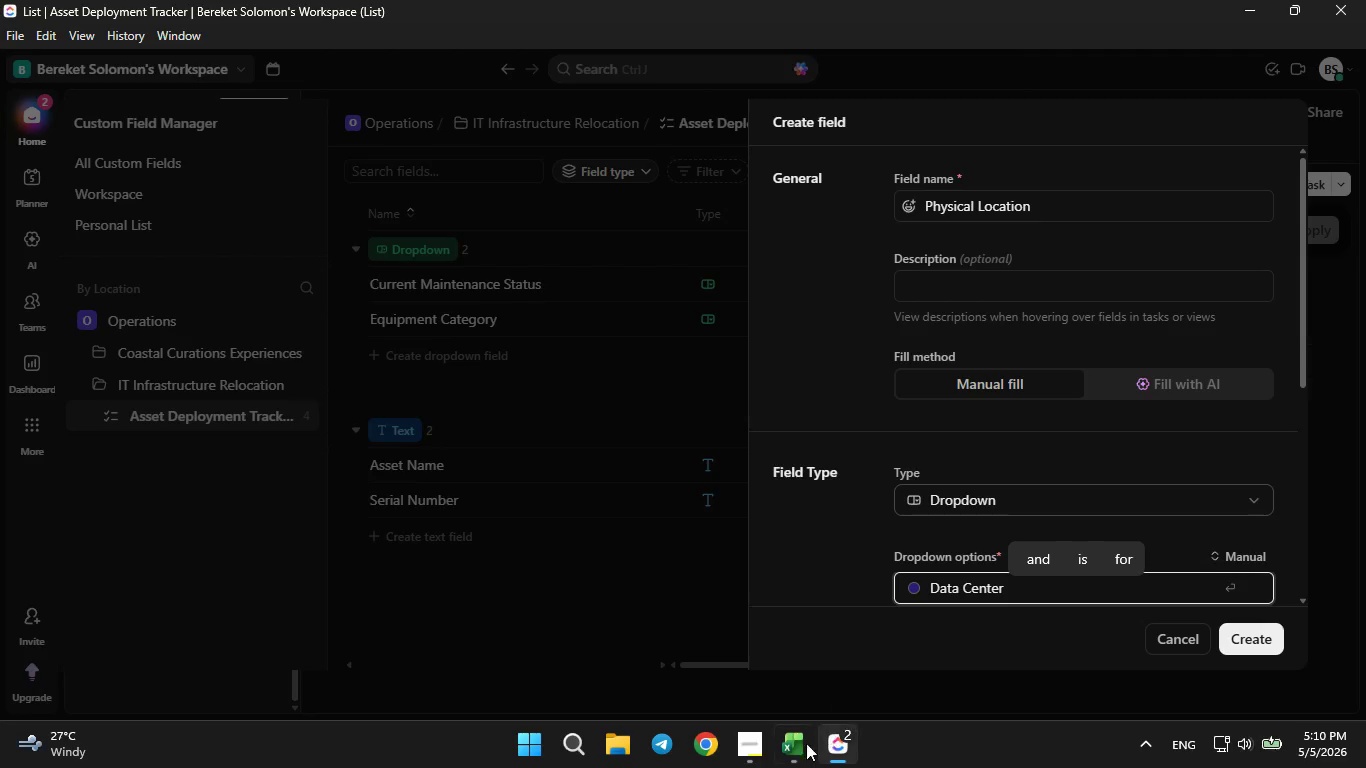 
left_click([795, 753])
 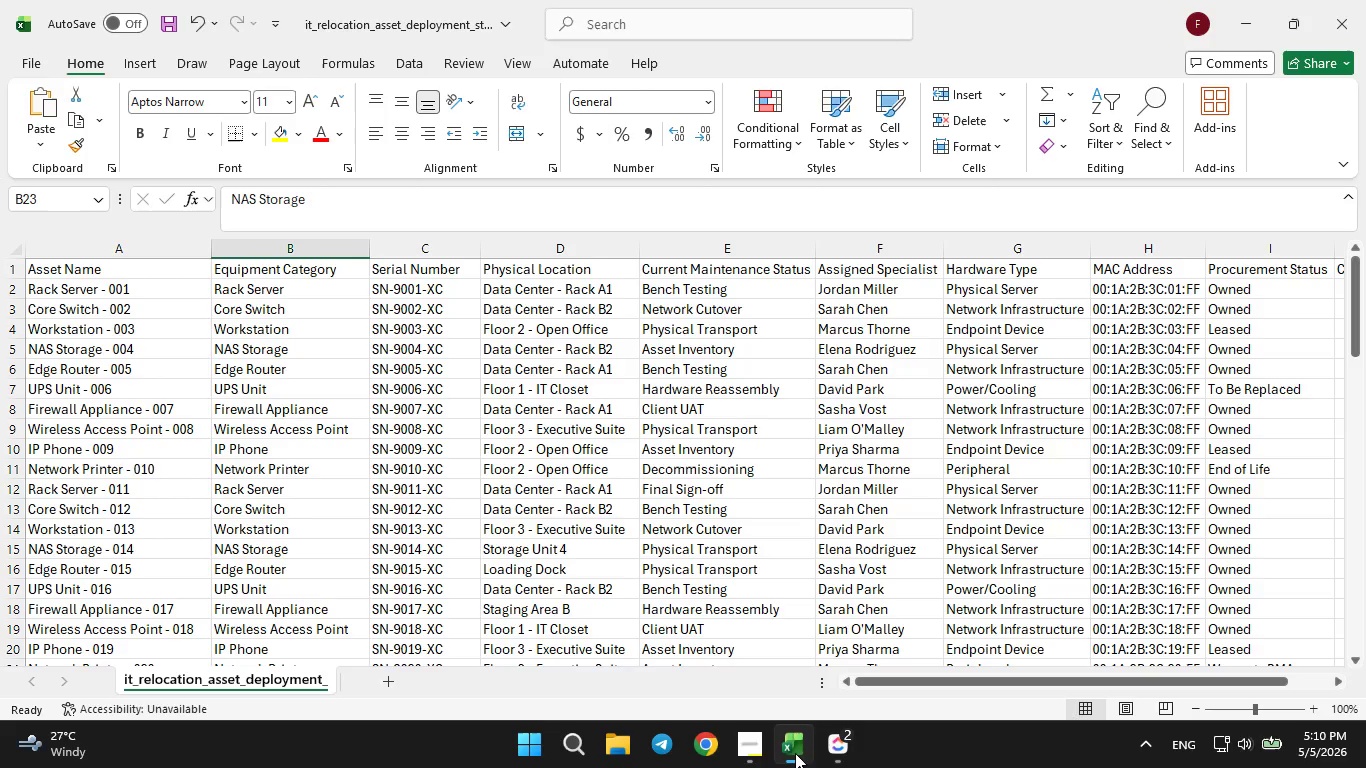 
left_click([795, 753])
 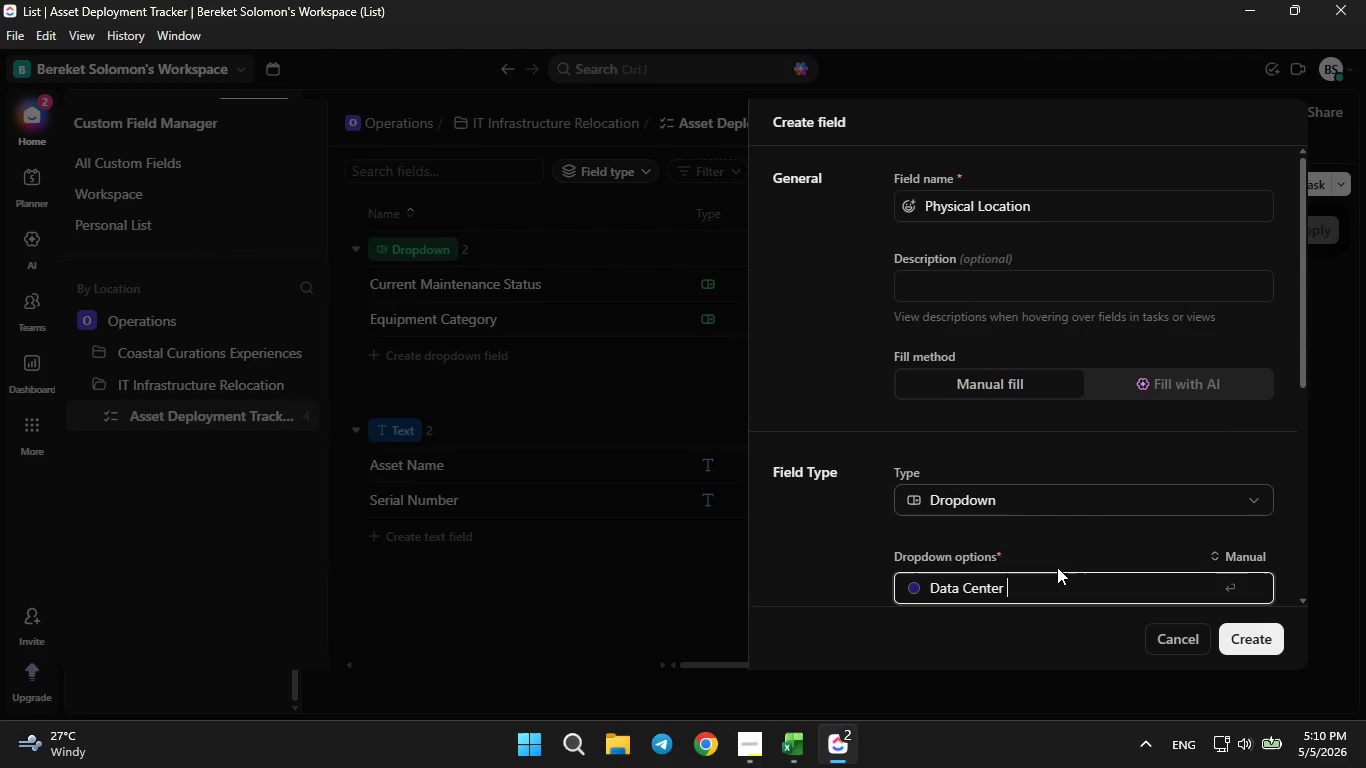 
type(- Rack )
 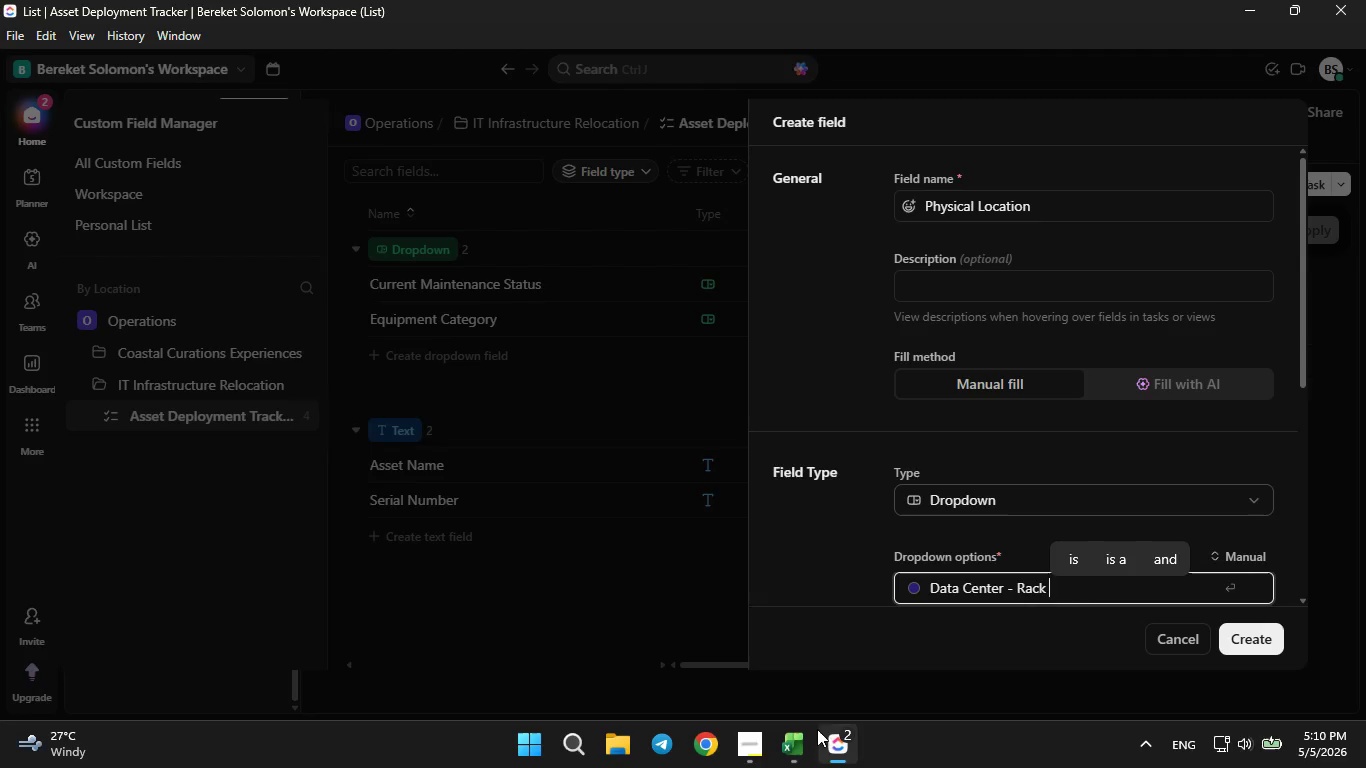 
left_click([807, 755])
 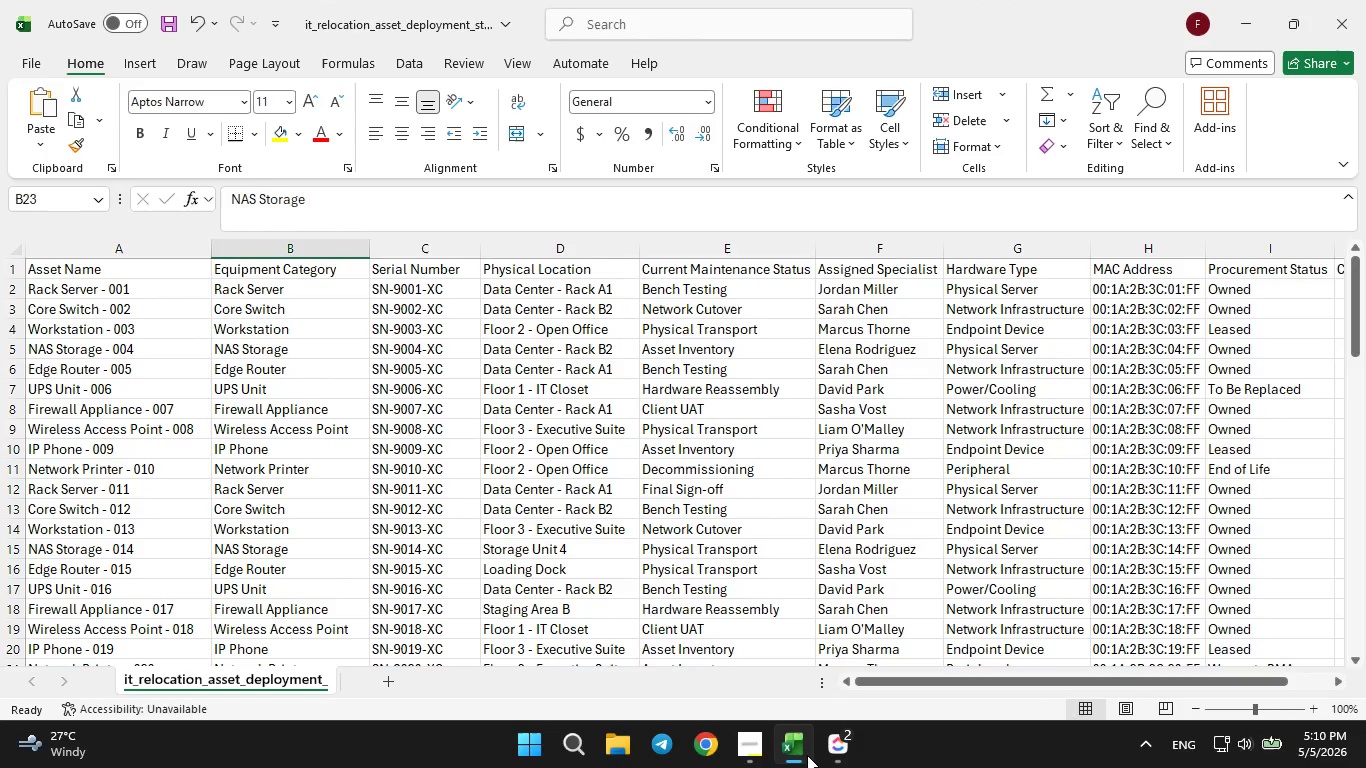 
left_click([807, 755])
 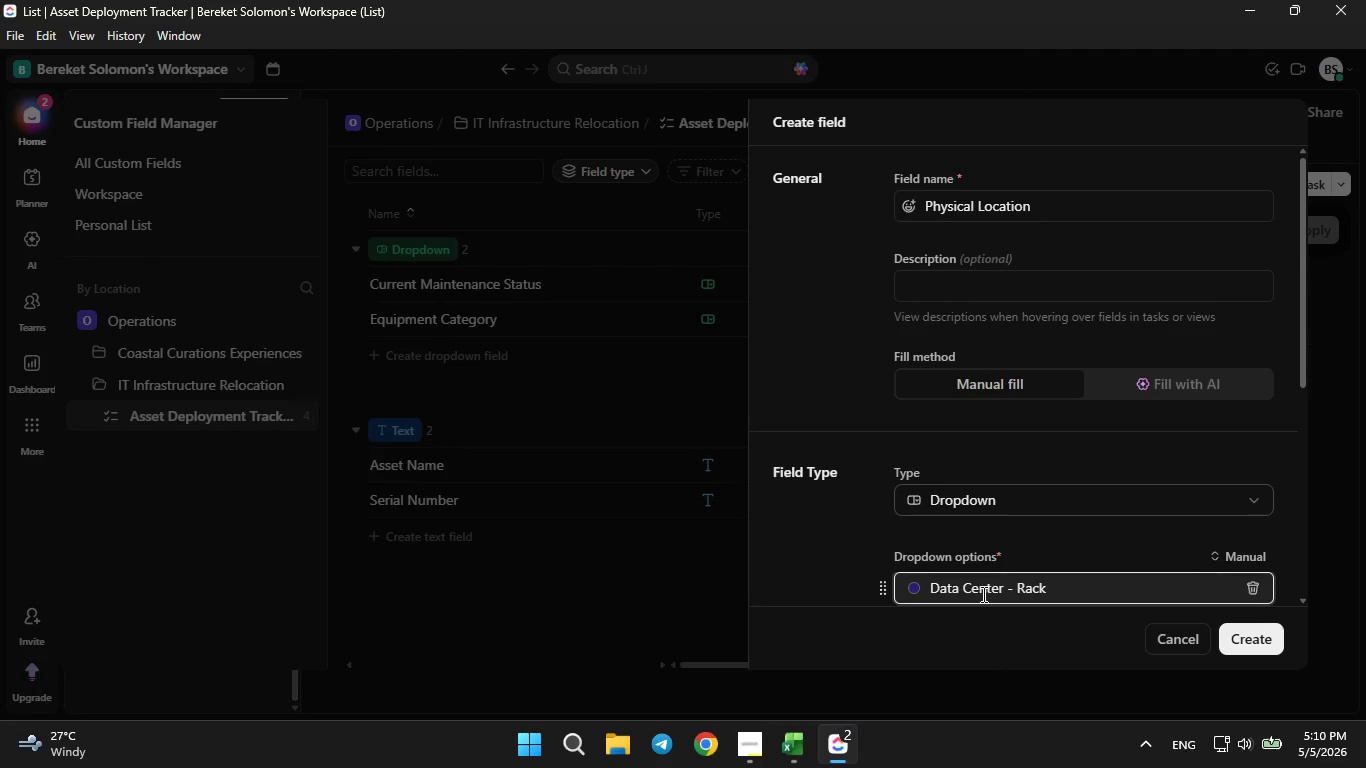 
type(A1)
 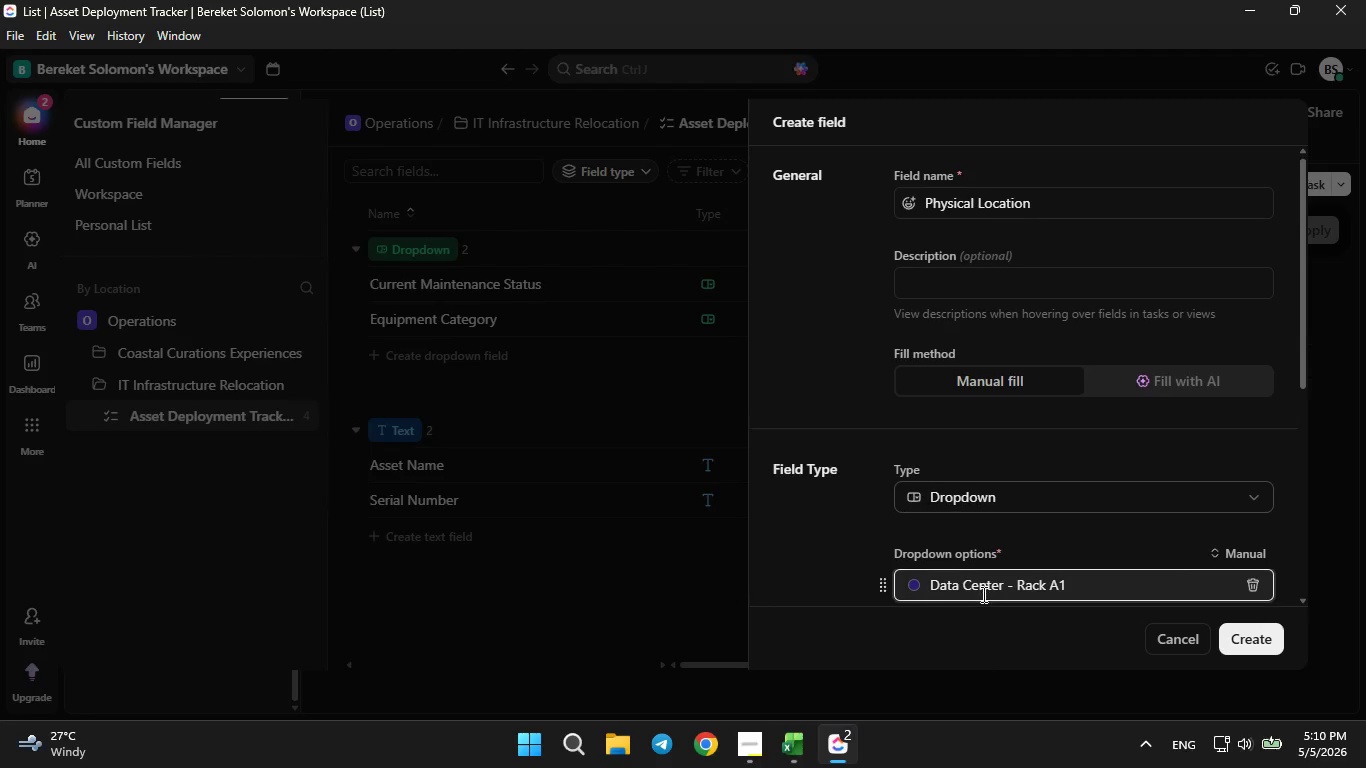 
scroll: coordinate [982, 594], scroll_direction: none, amount: 0.0
 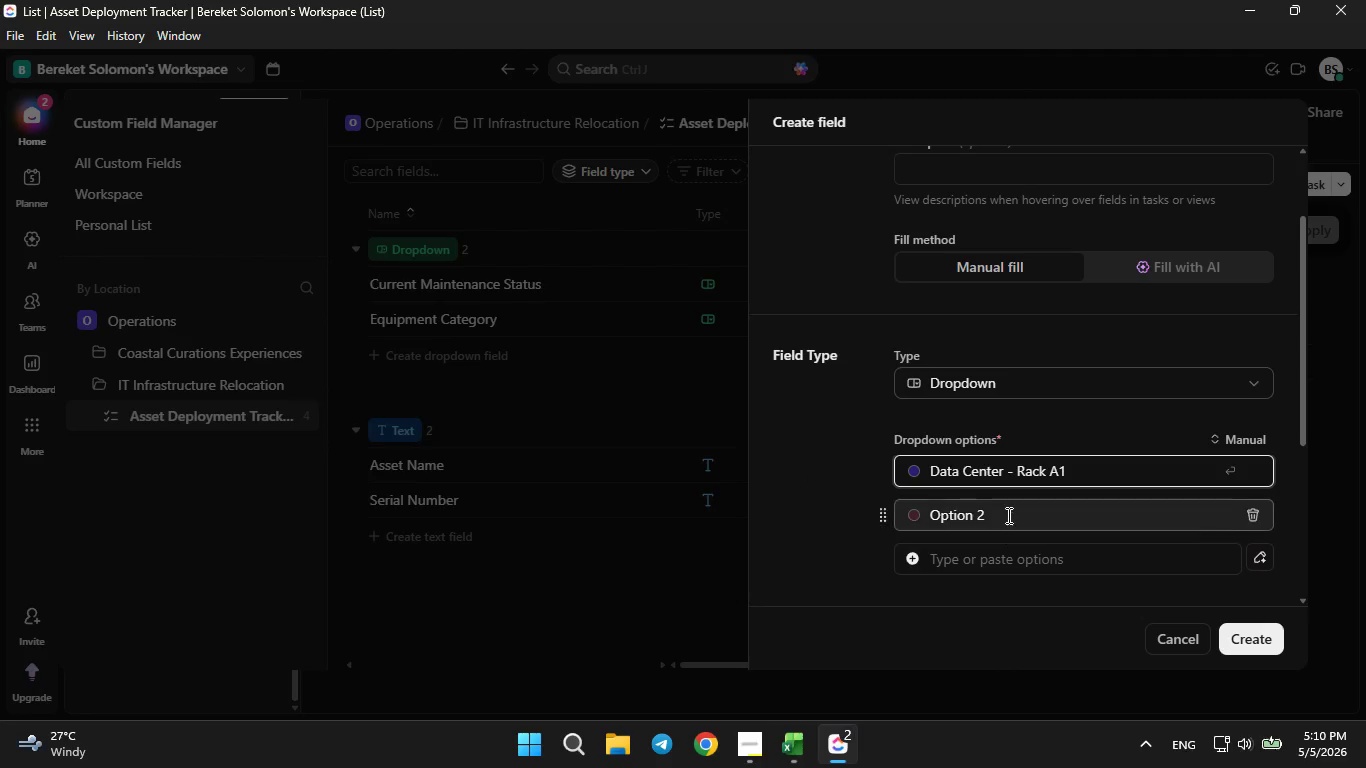 
left_click([1007, 515])
 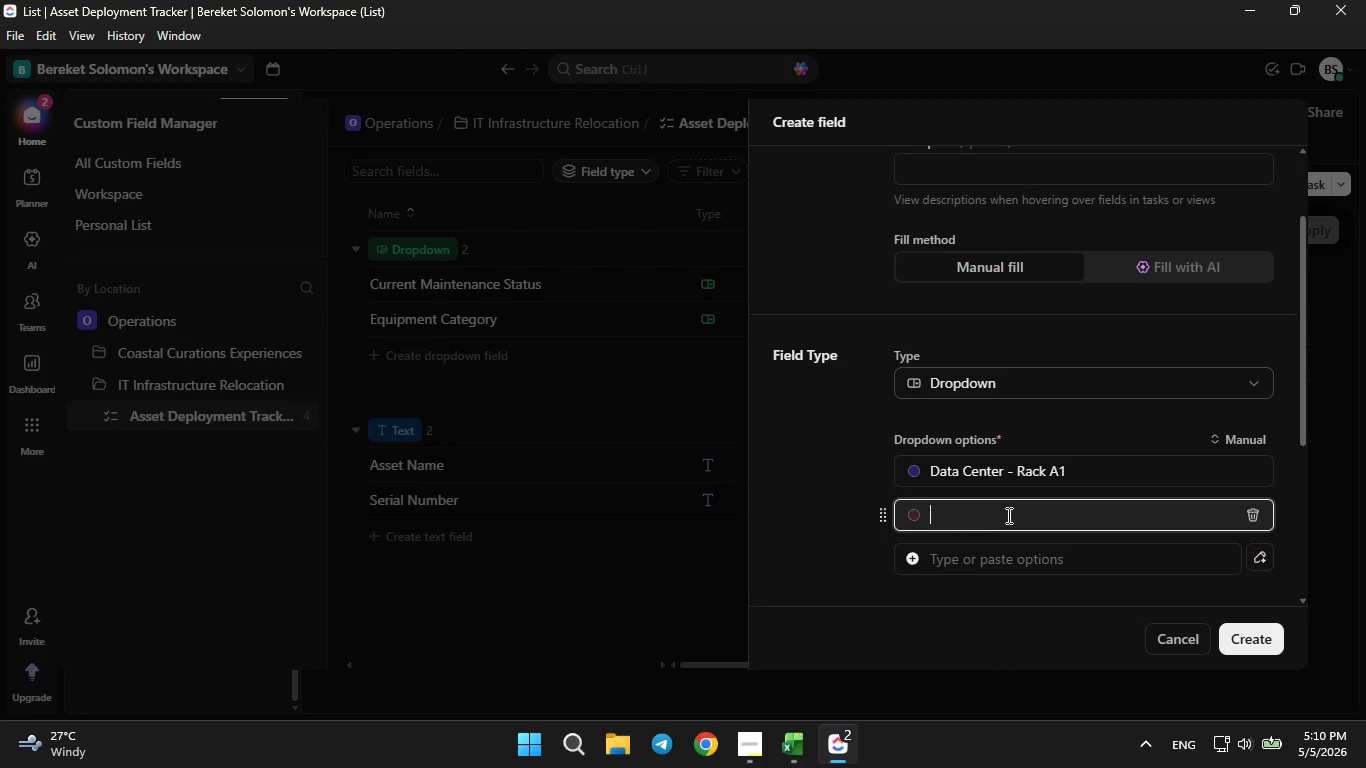 
key(Backspace)
type(Data Center -Rack B1)
 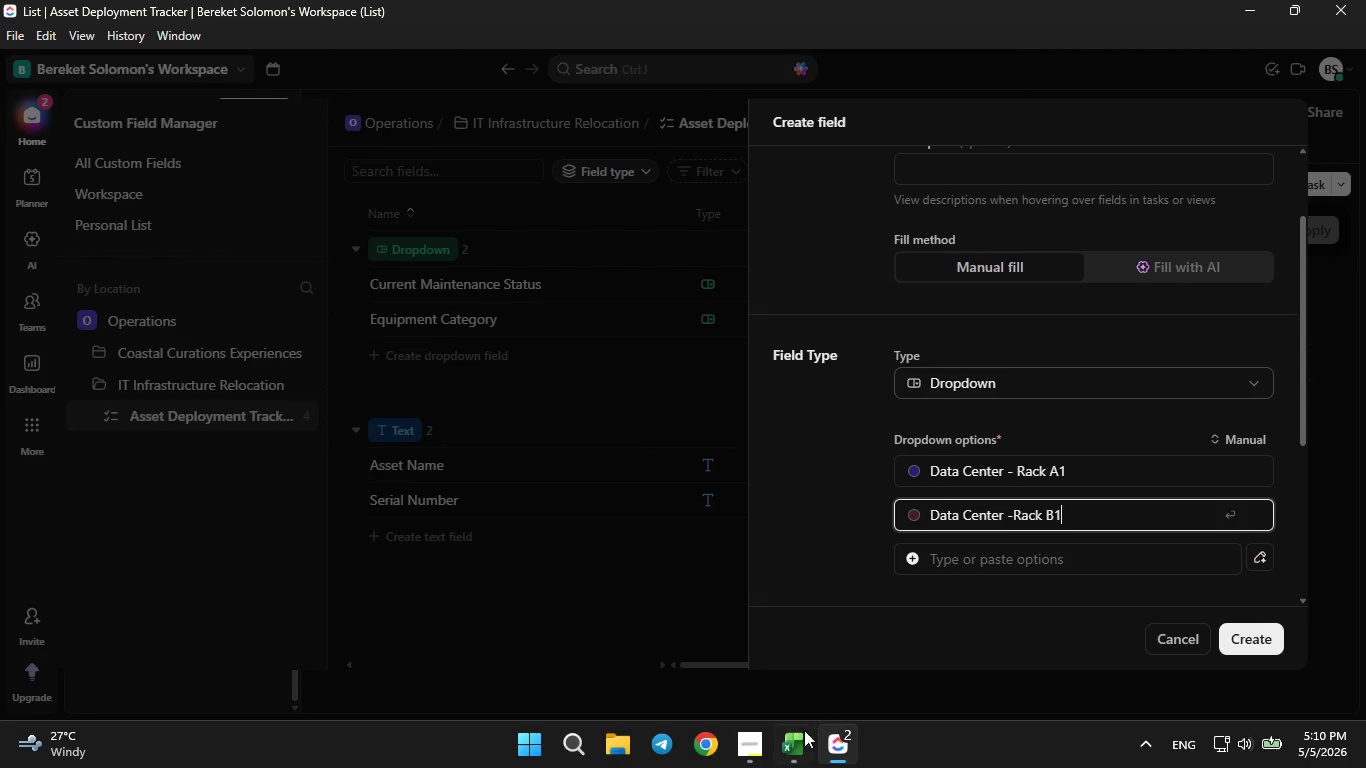 
left_click([799, 741])
 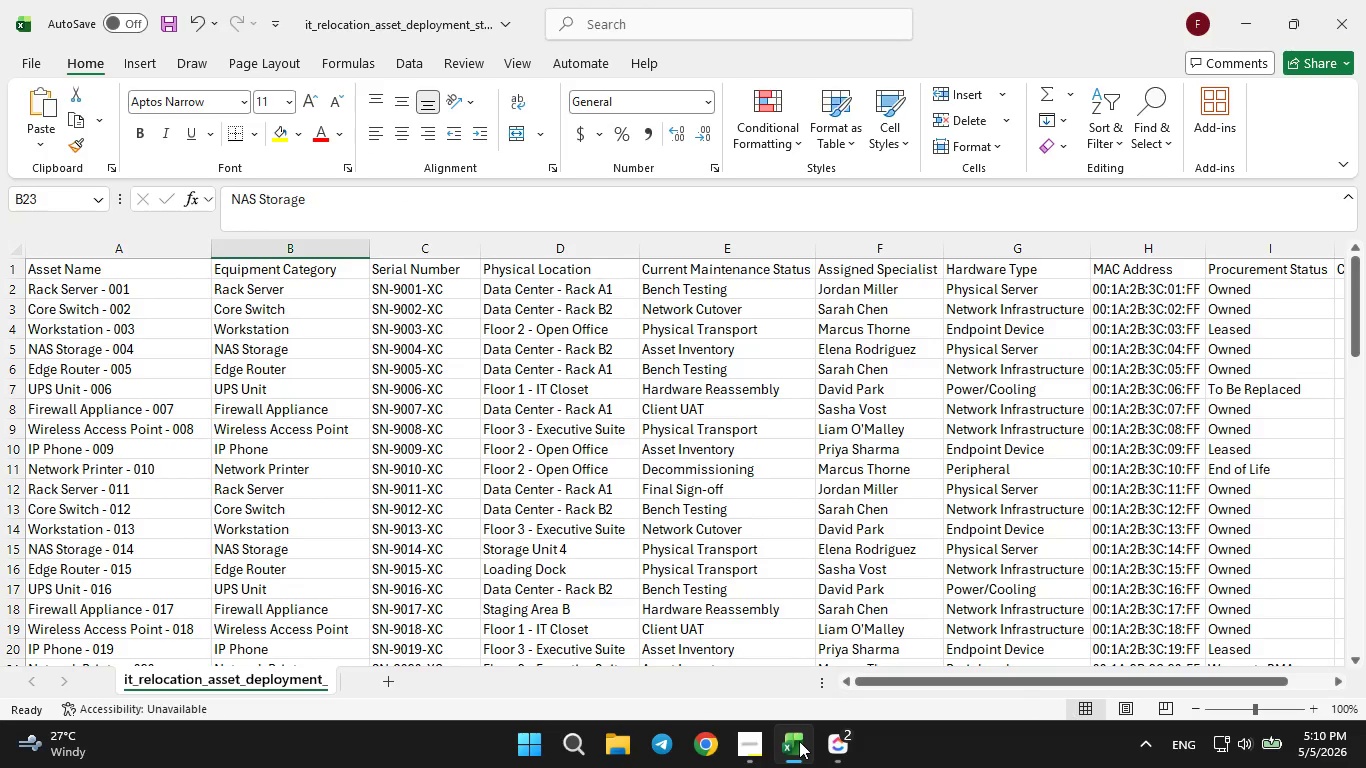 
left_click([799, 741])
 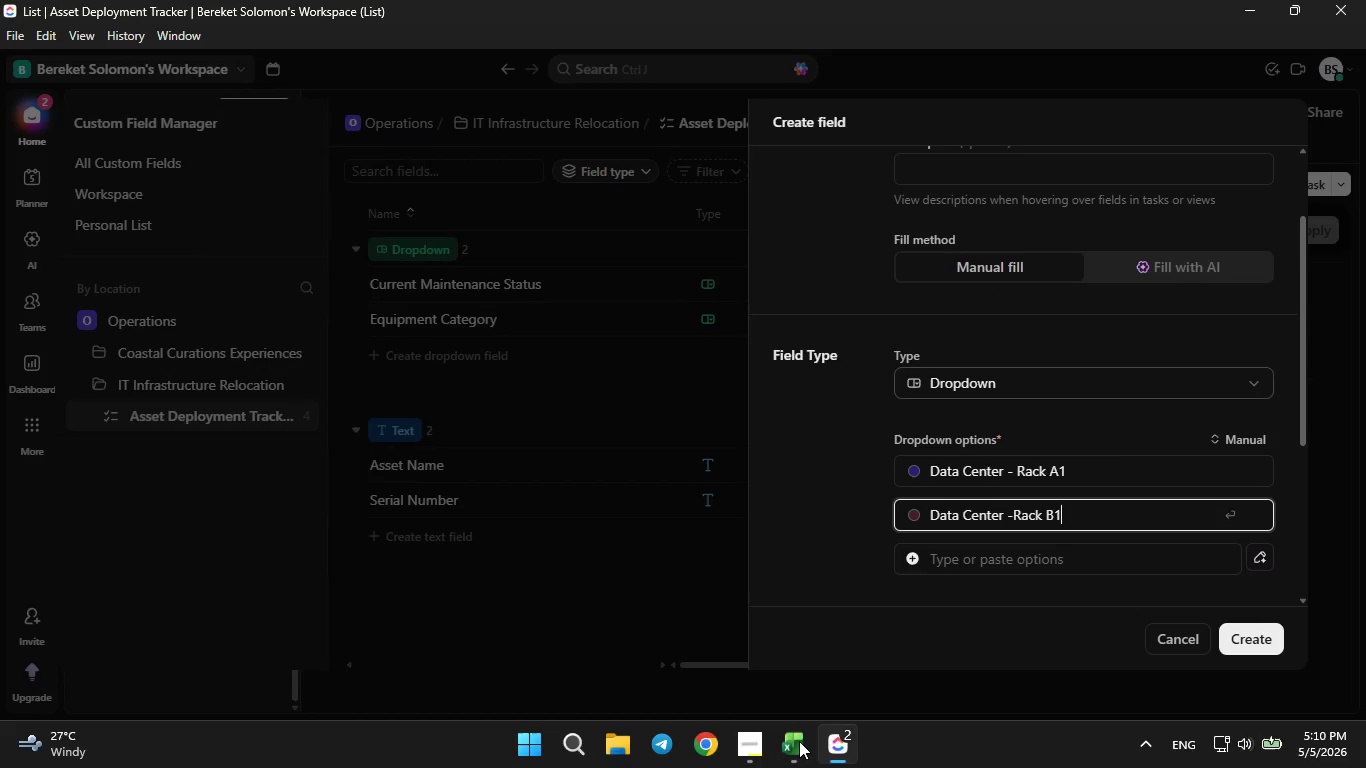 
key(Backspace)
 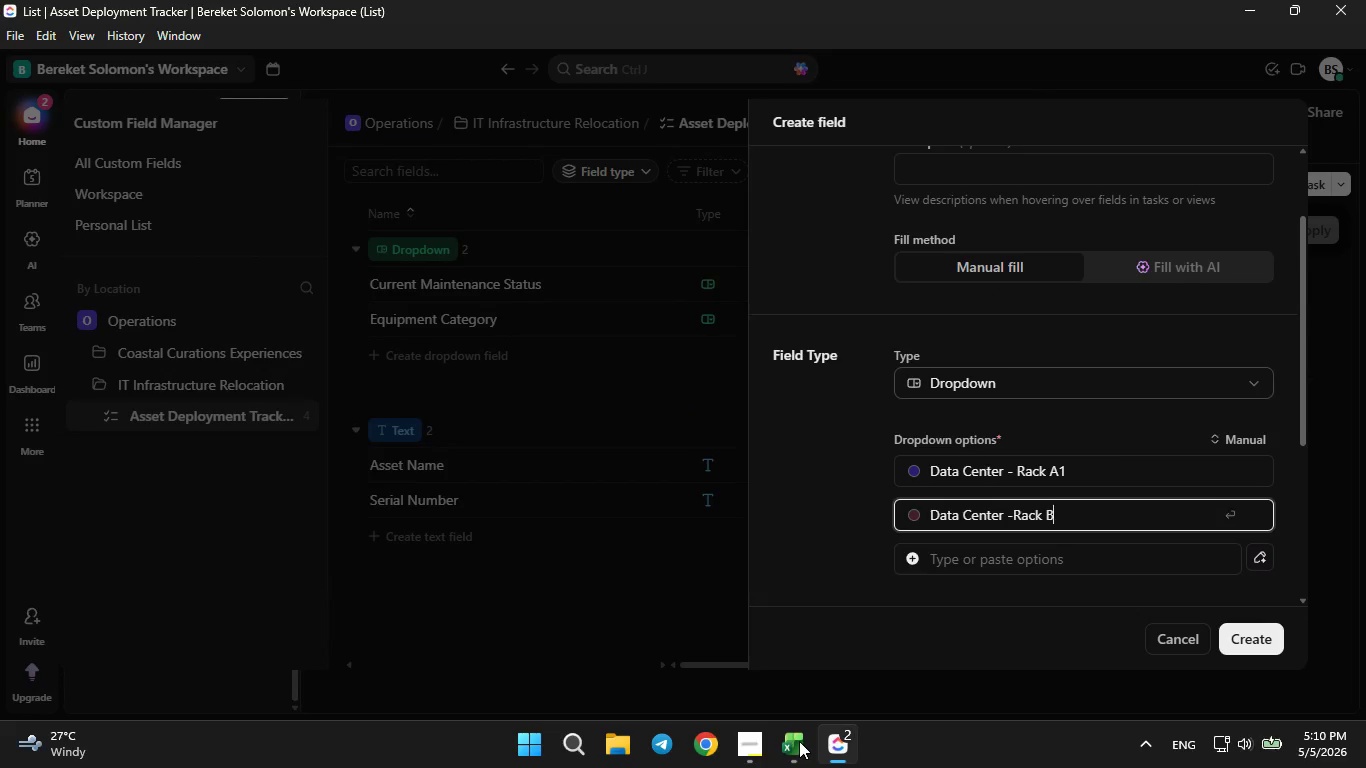 
key(2)
 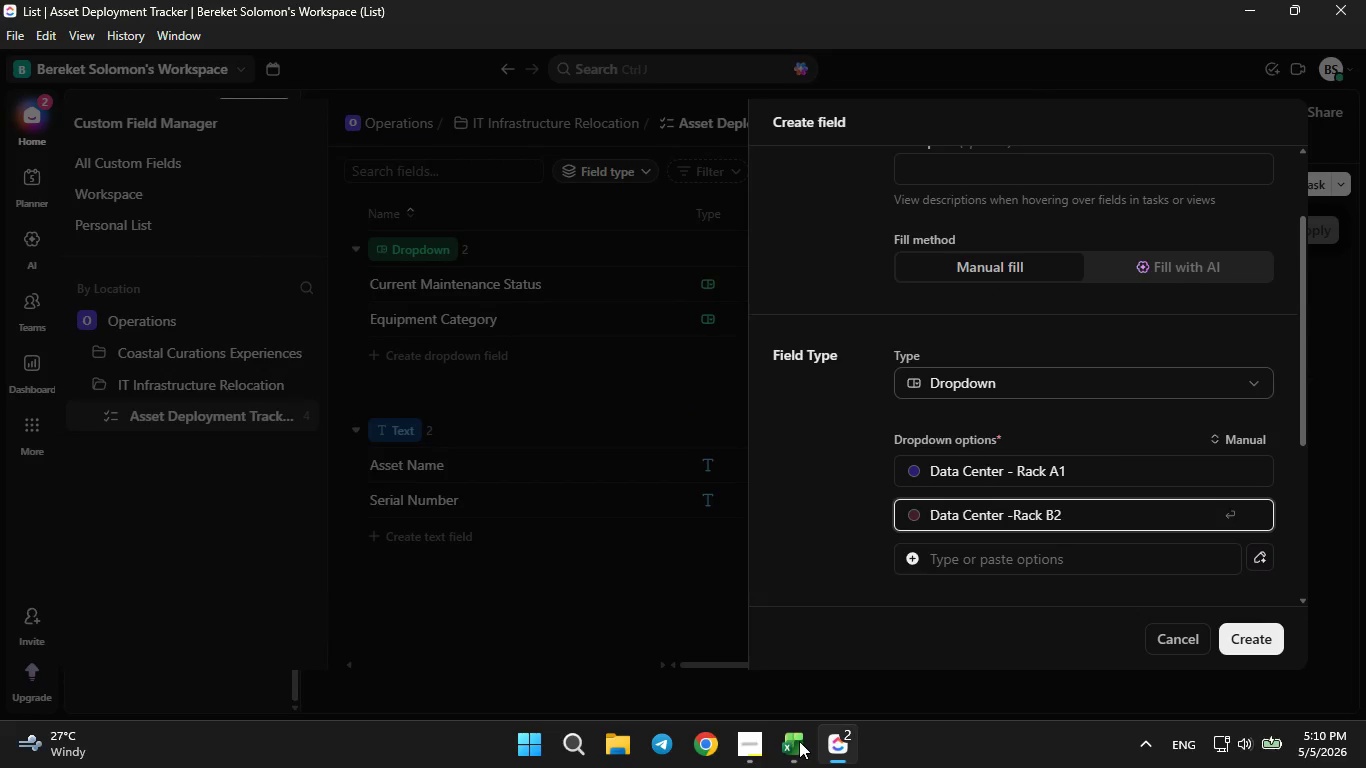 
key(Tab)
 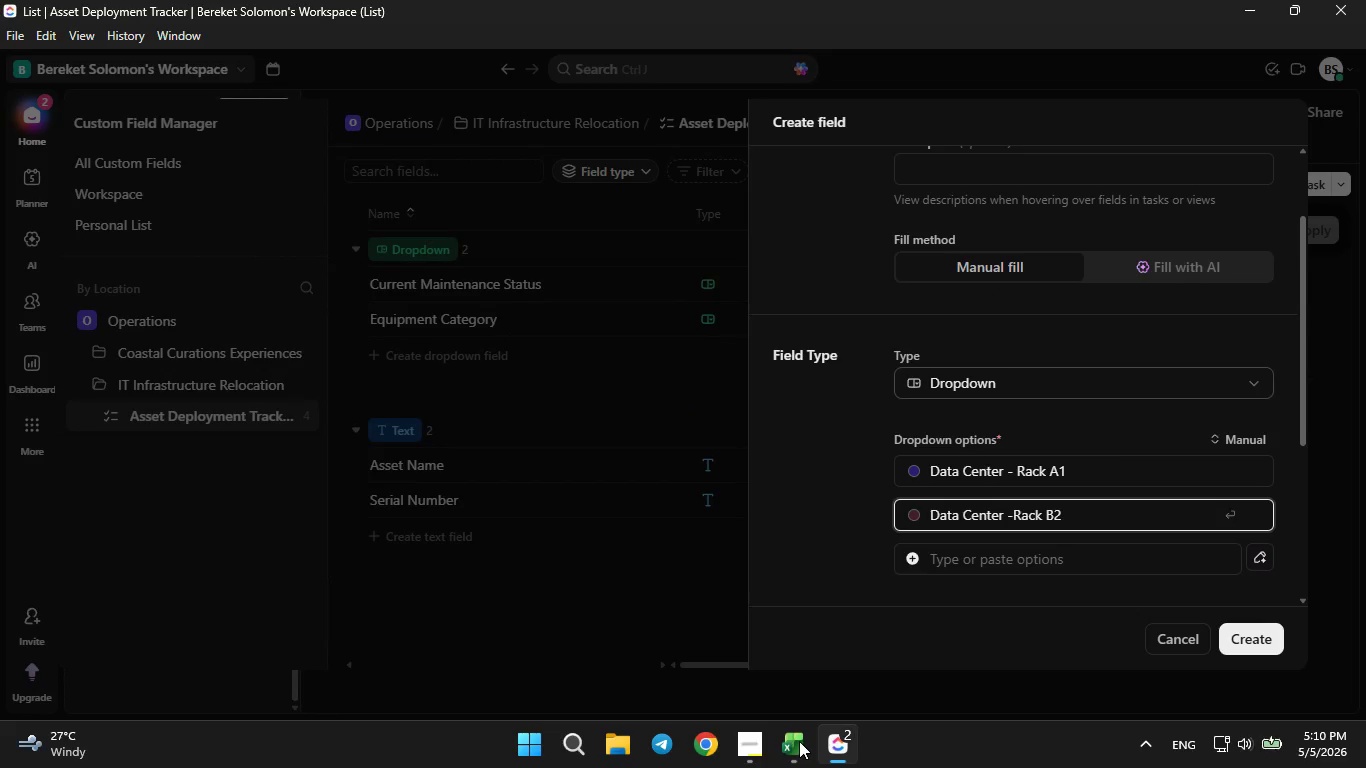 
key(CapsLock)
 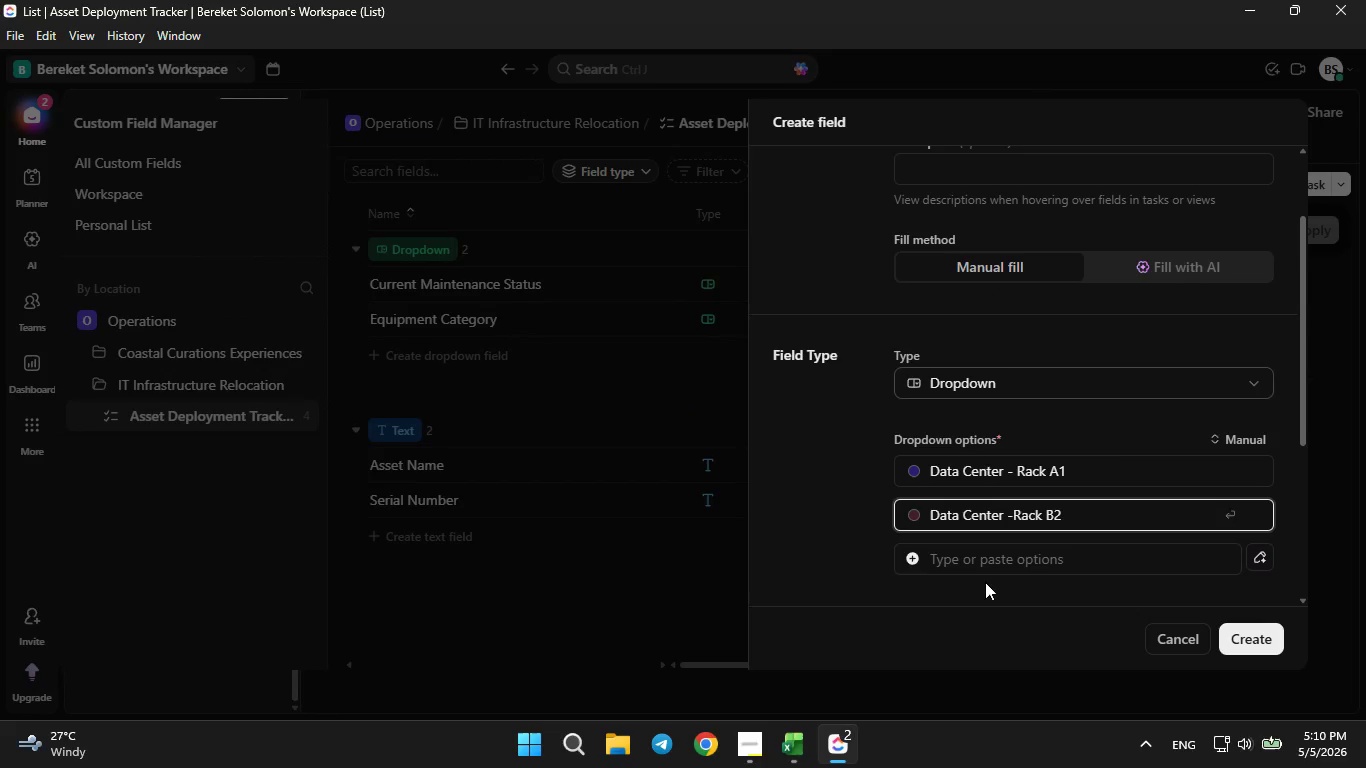 
left_click([983, 574])
 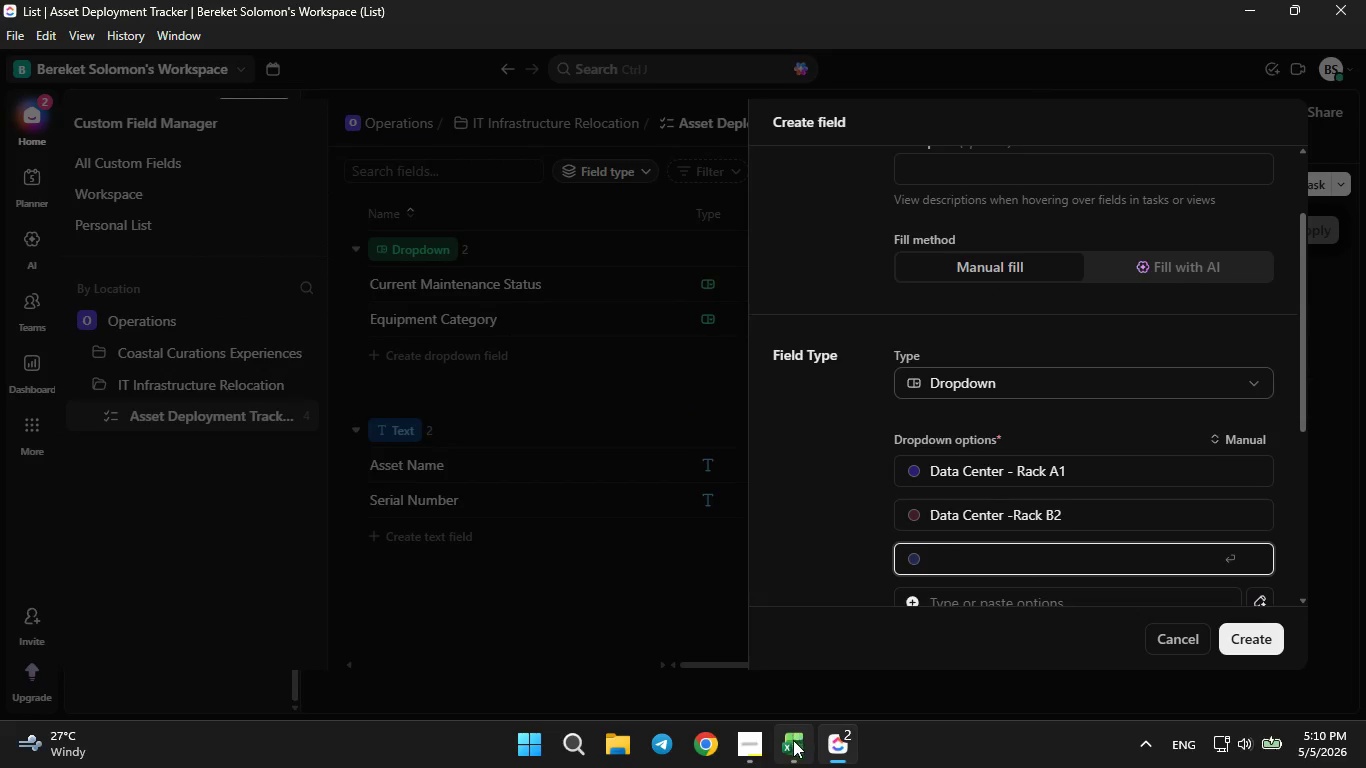 
left_click([795, 742])
 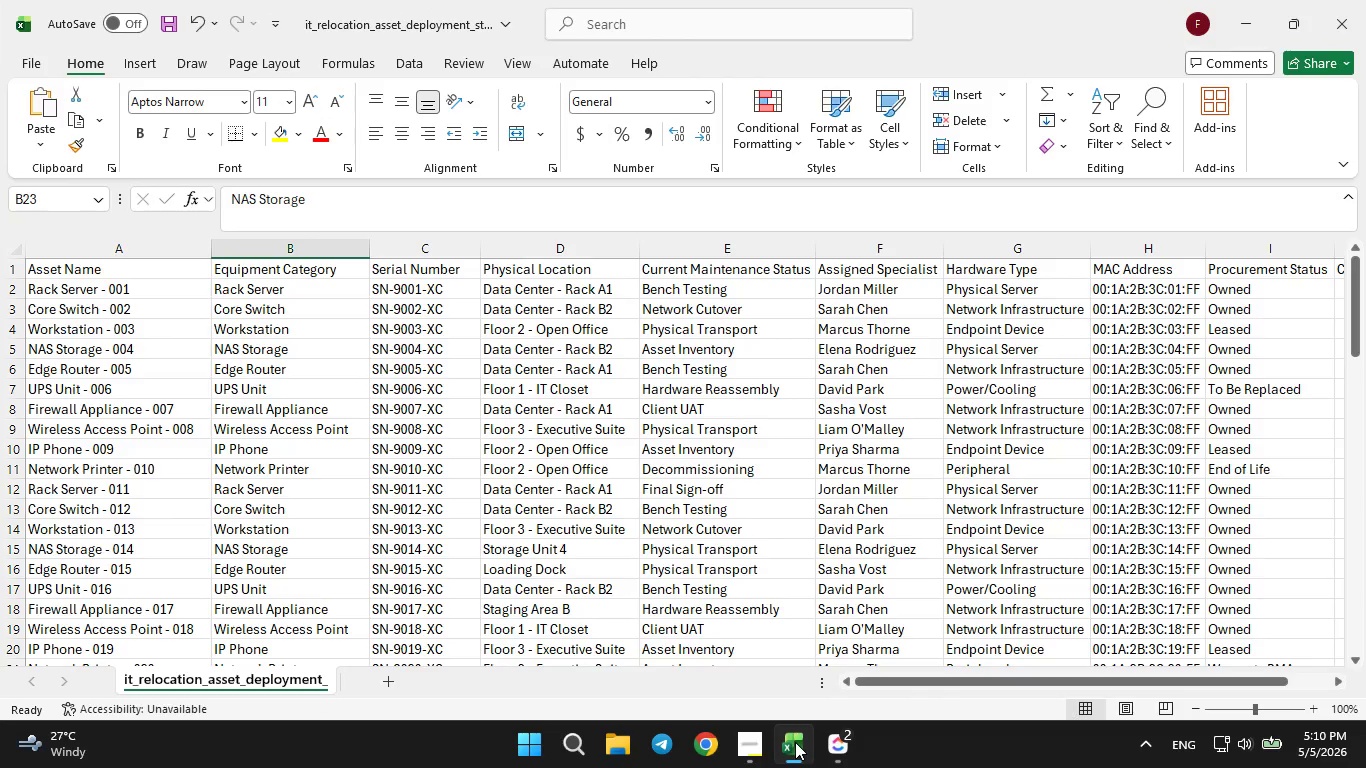 
left_click([795, 742])
 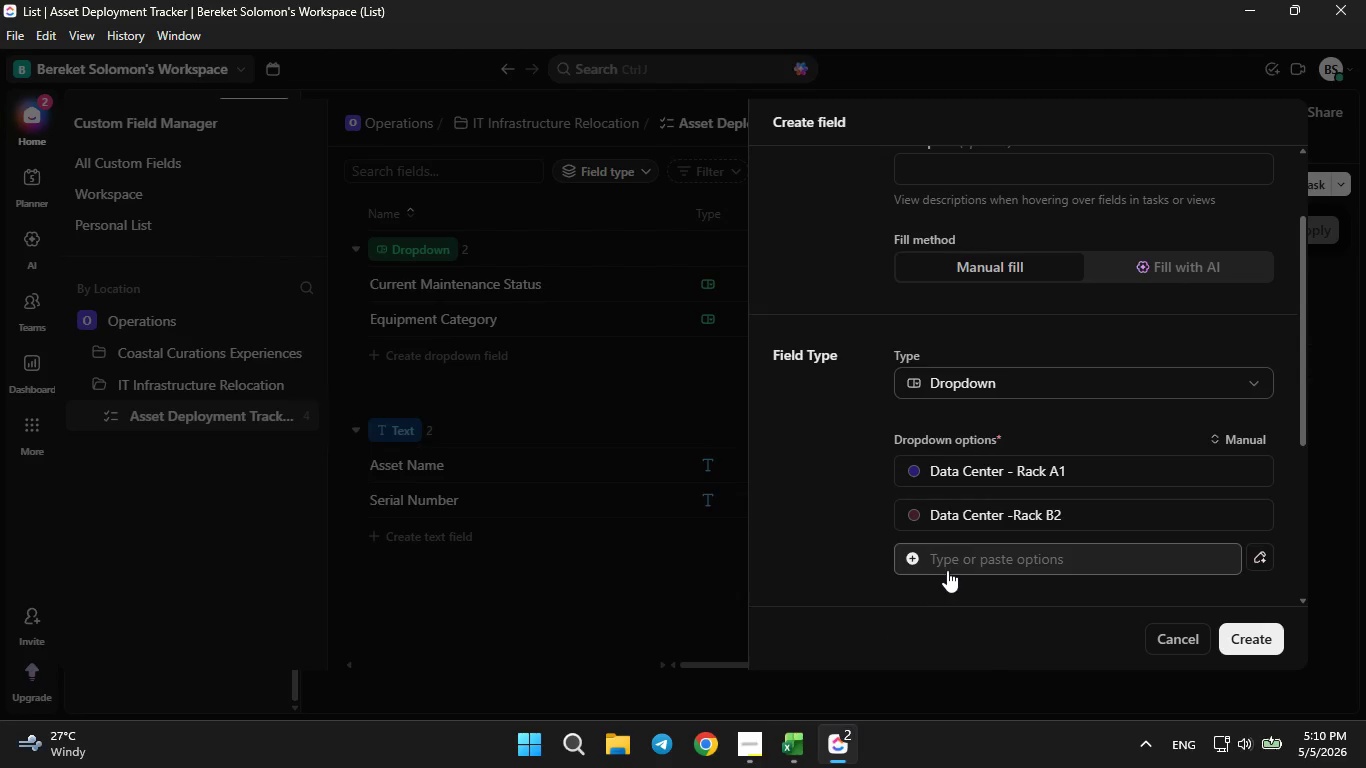 
left_click([953, 562])
 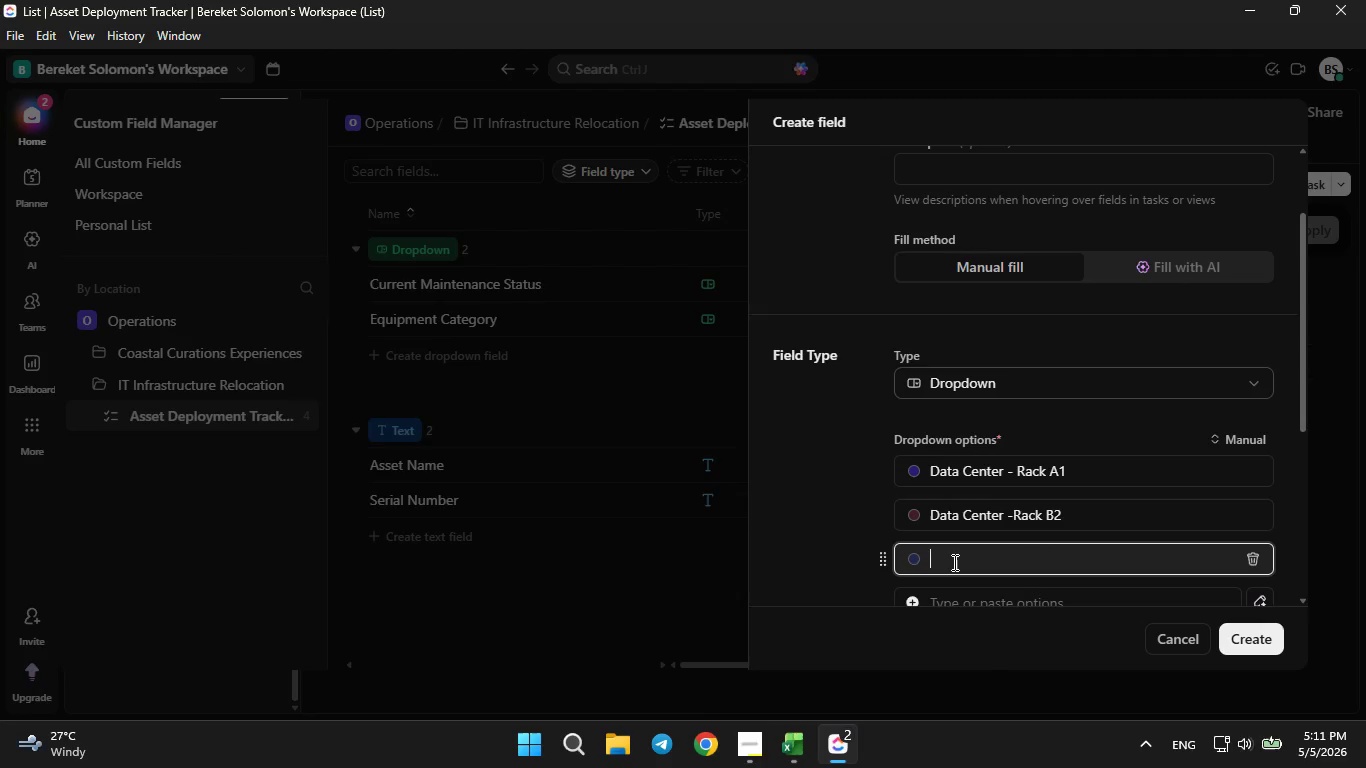 
type(Floor 1 - i)
key(Backspace)
type(IT )
 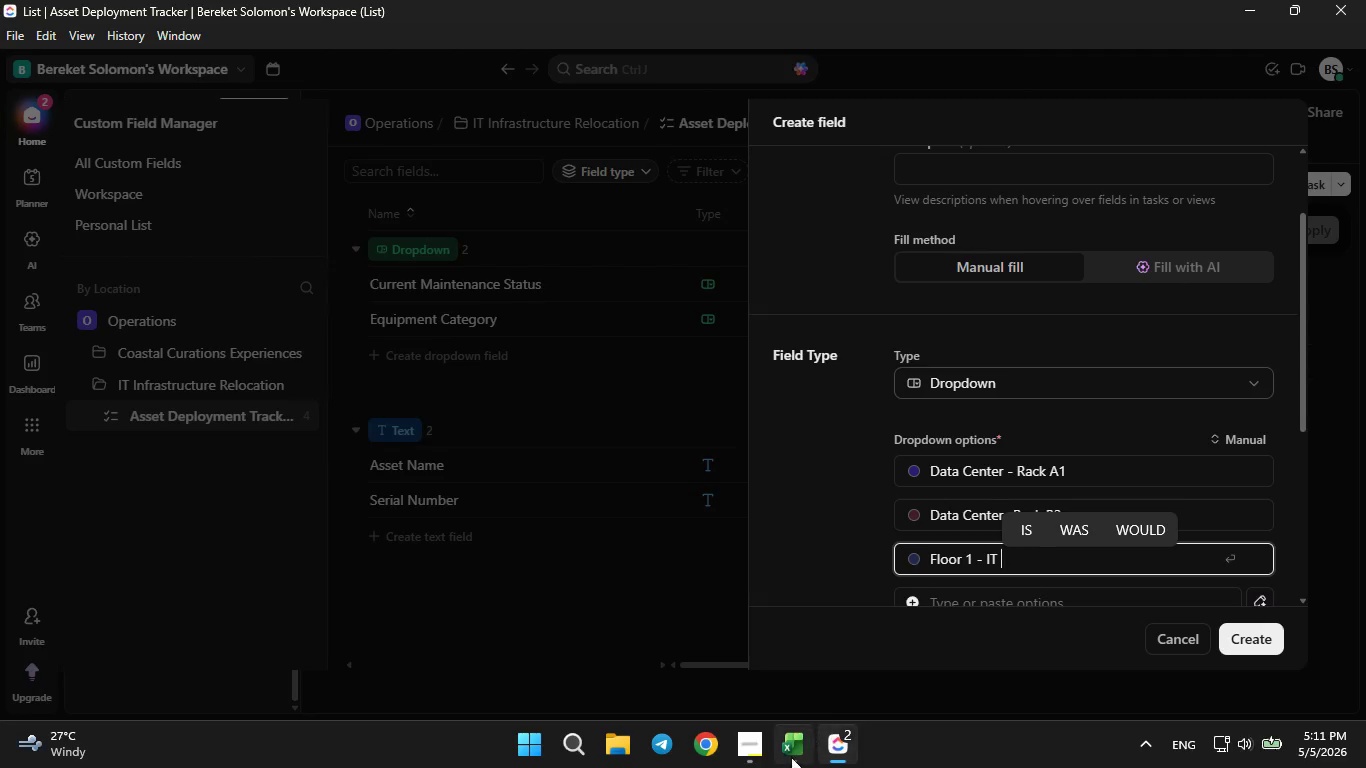 
left_click([789, 758])
 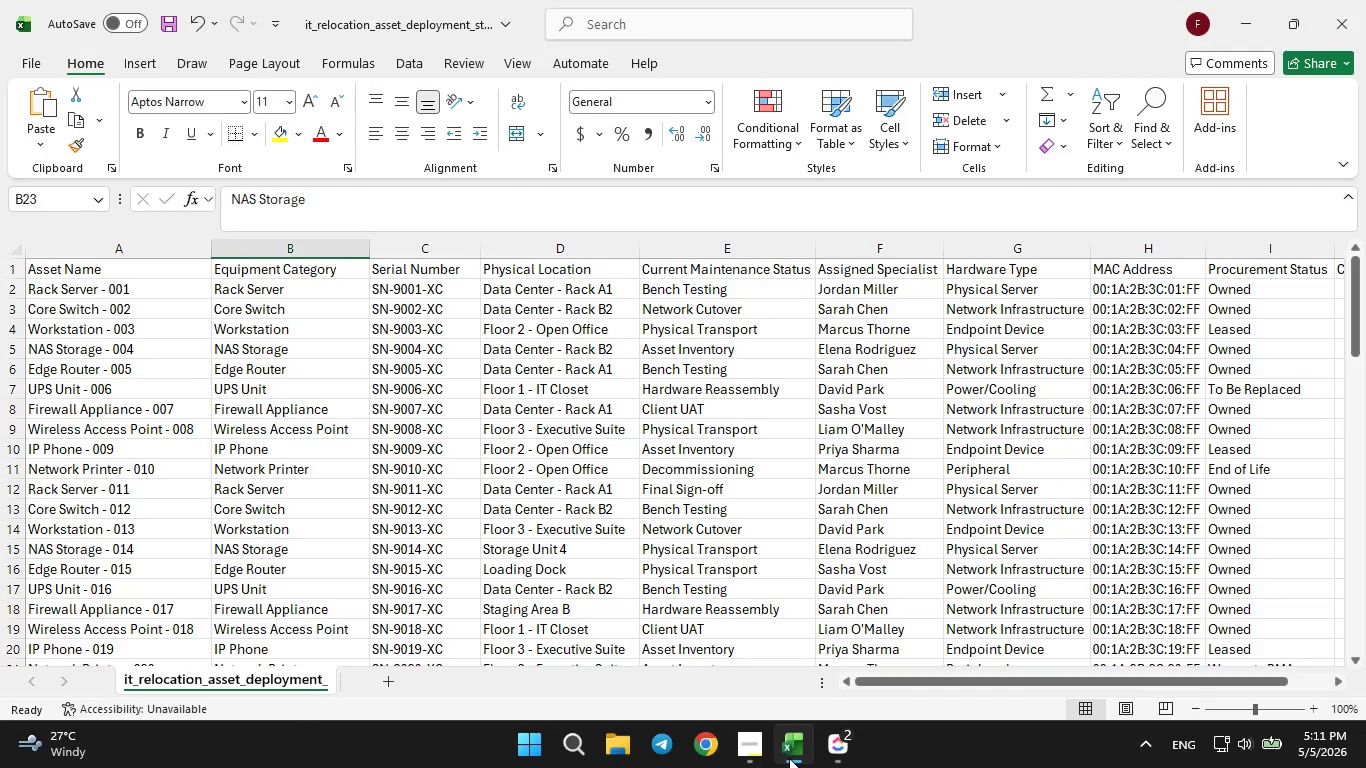 
left_click([789, 758])
 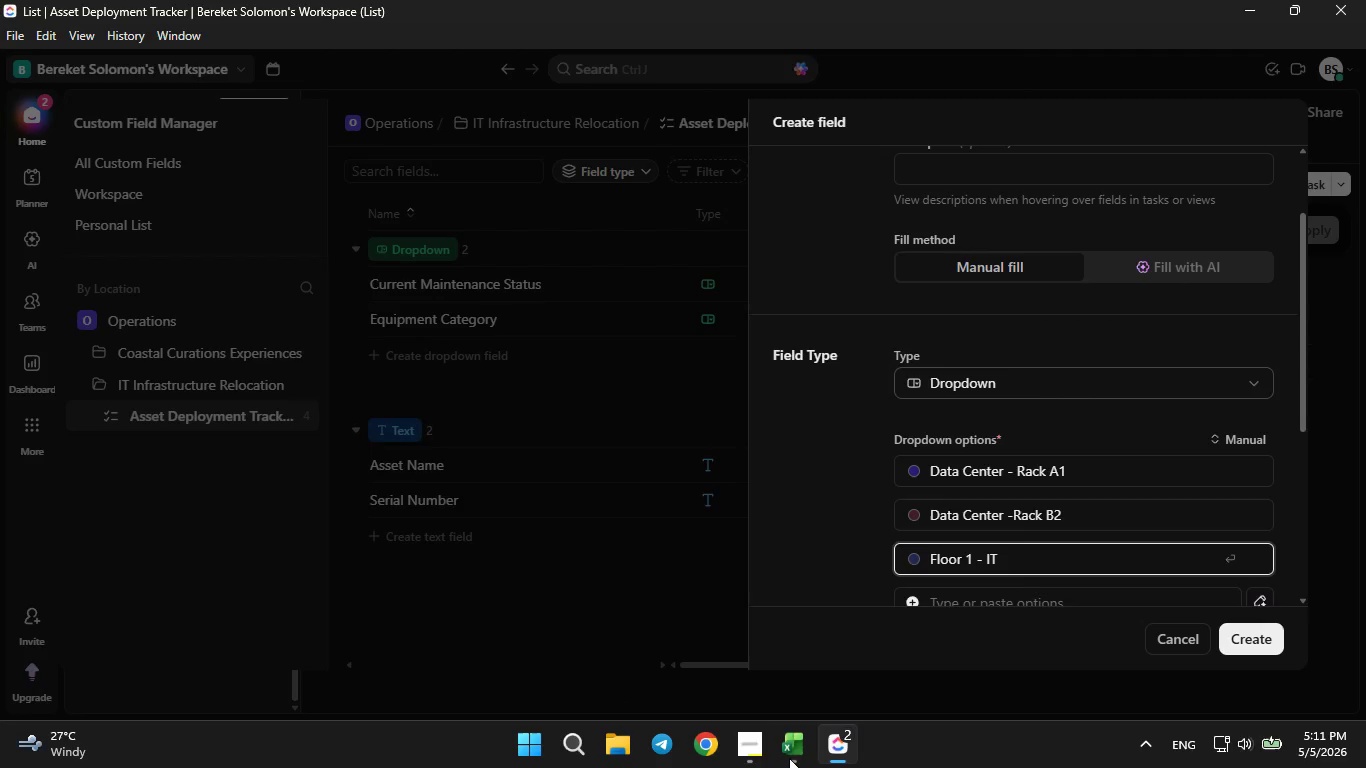 
type( C)
key(Backspace)
key(Backspace)
type(Closet)
 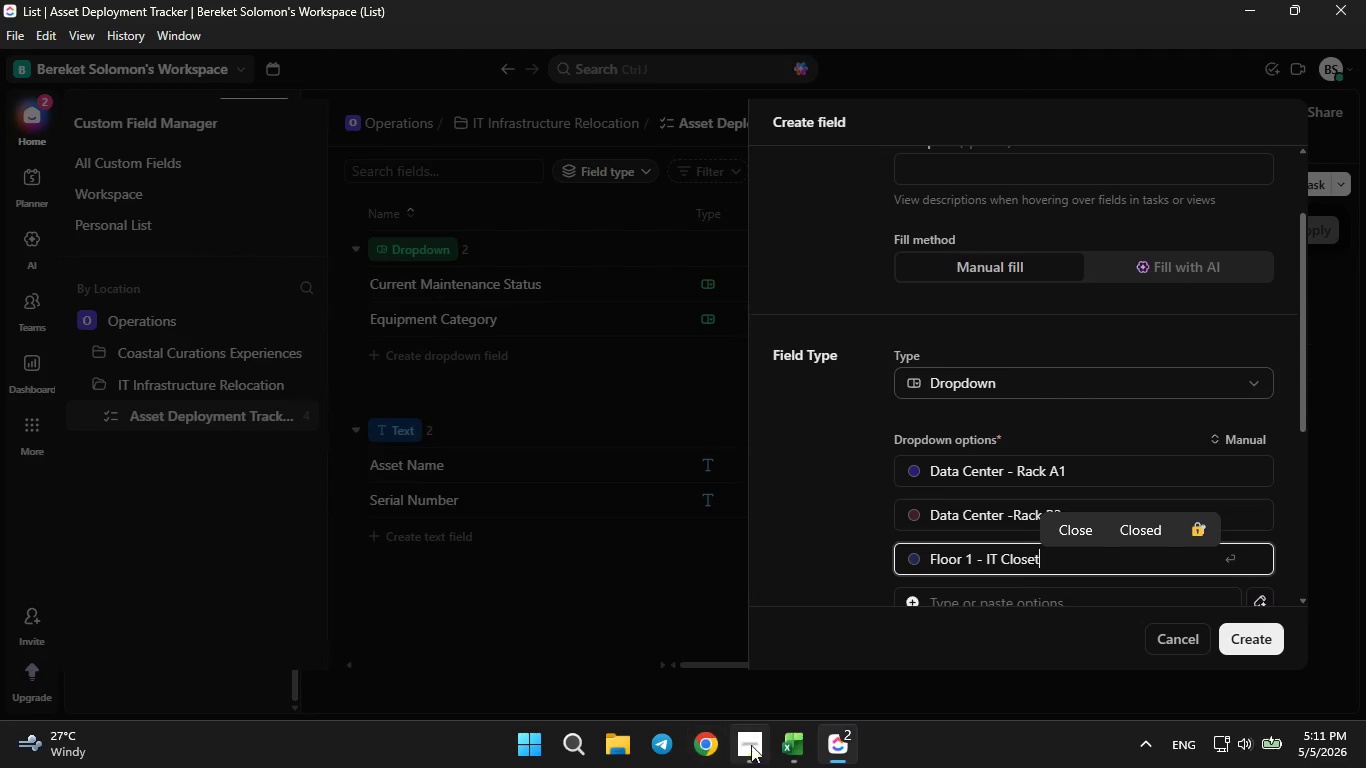 
left_click([786, 749])
 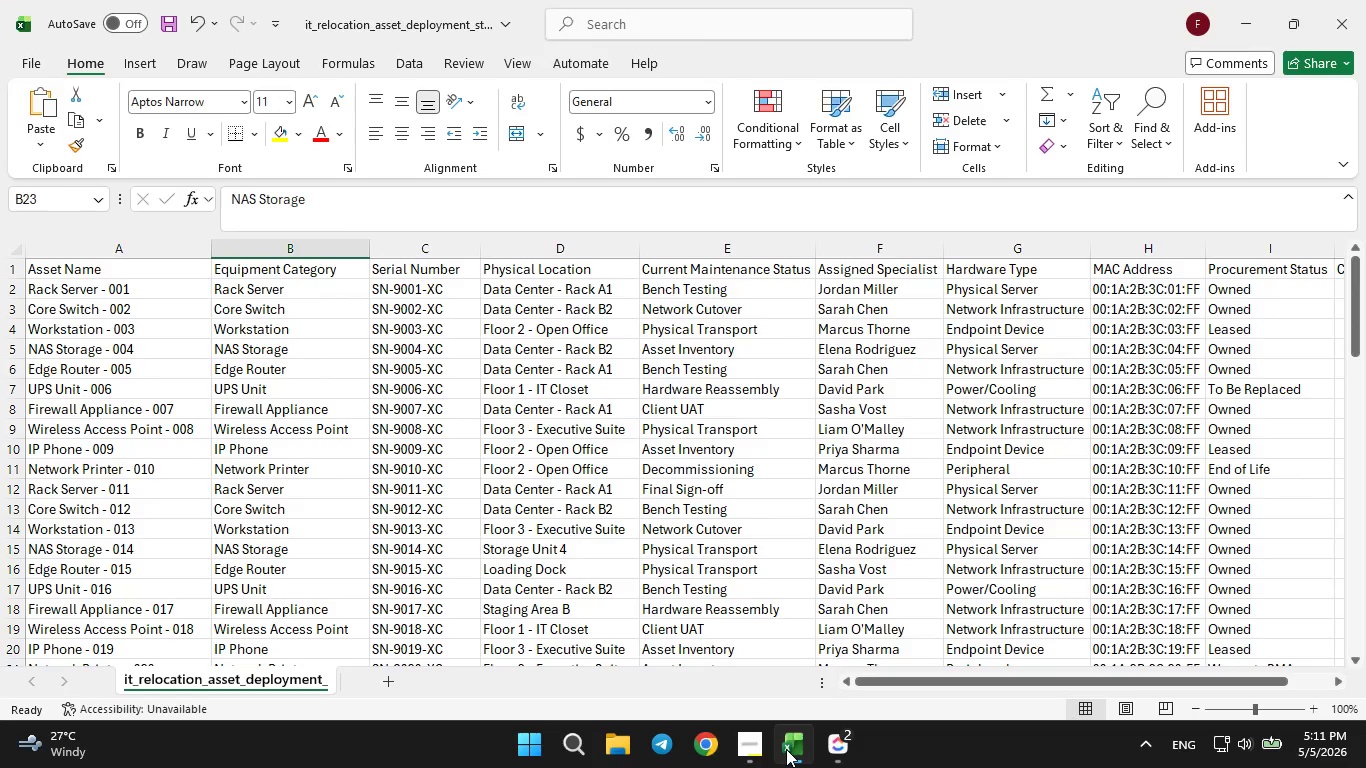 
left_click([786, 749])
 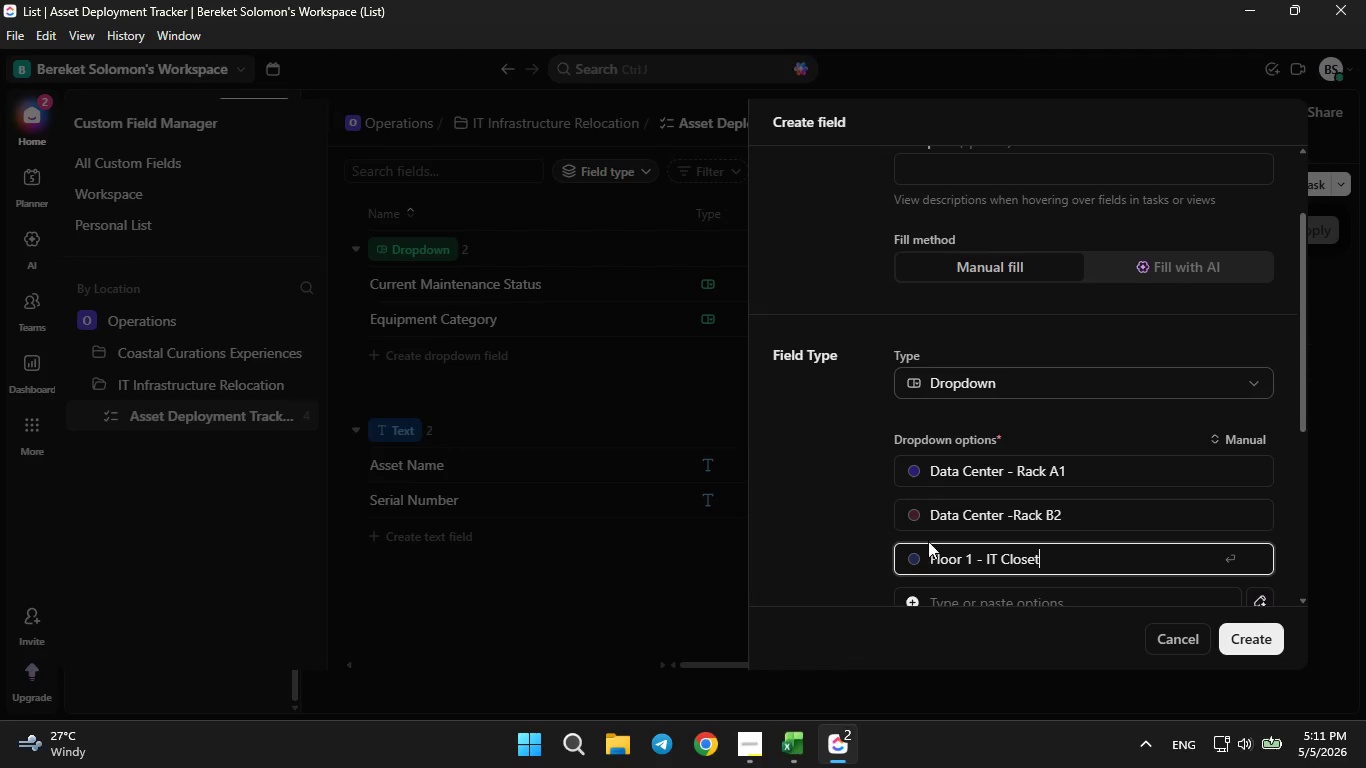 
scroll: coordinate [928, 541], scroll_direction: down, amount: 2.0
 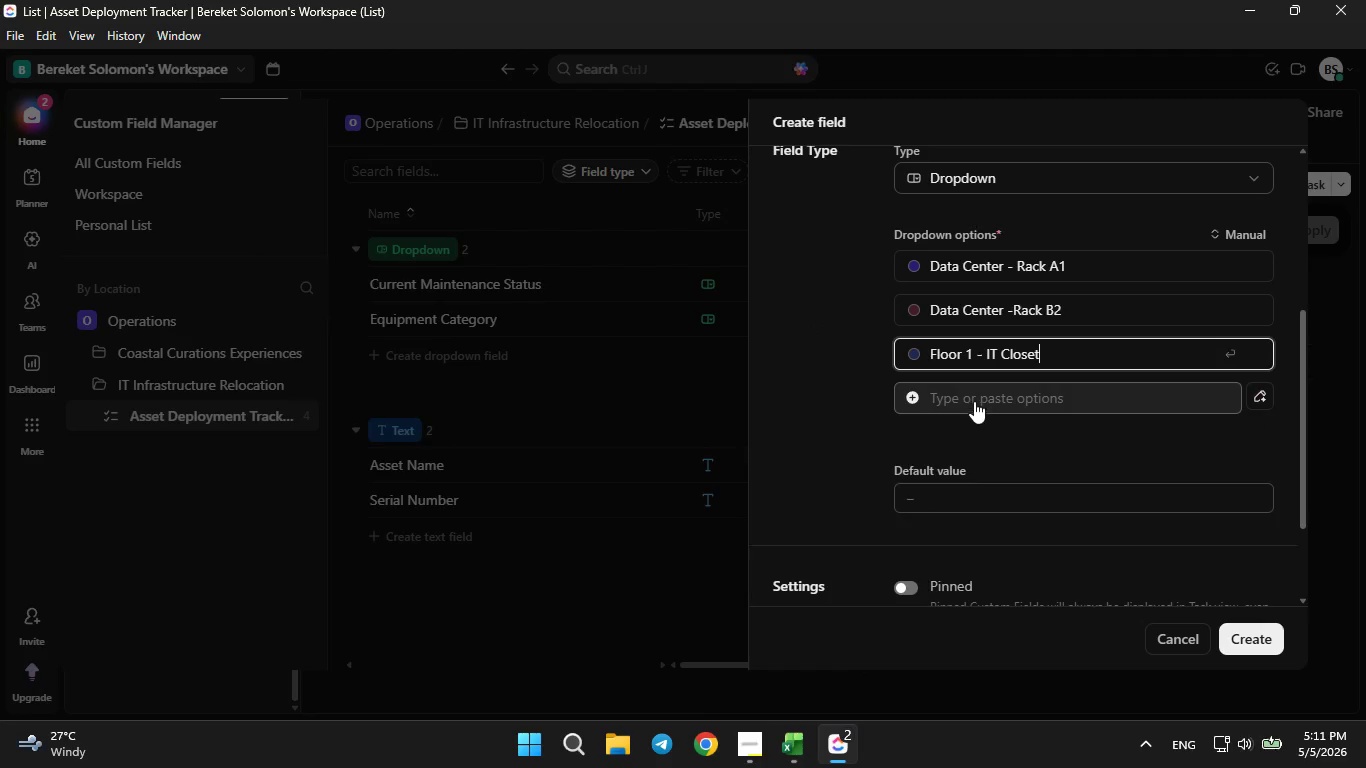 
left_click([972, 401])
 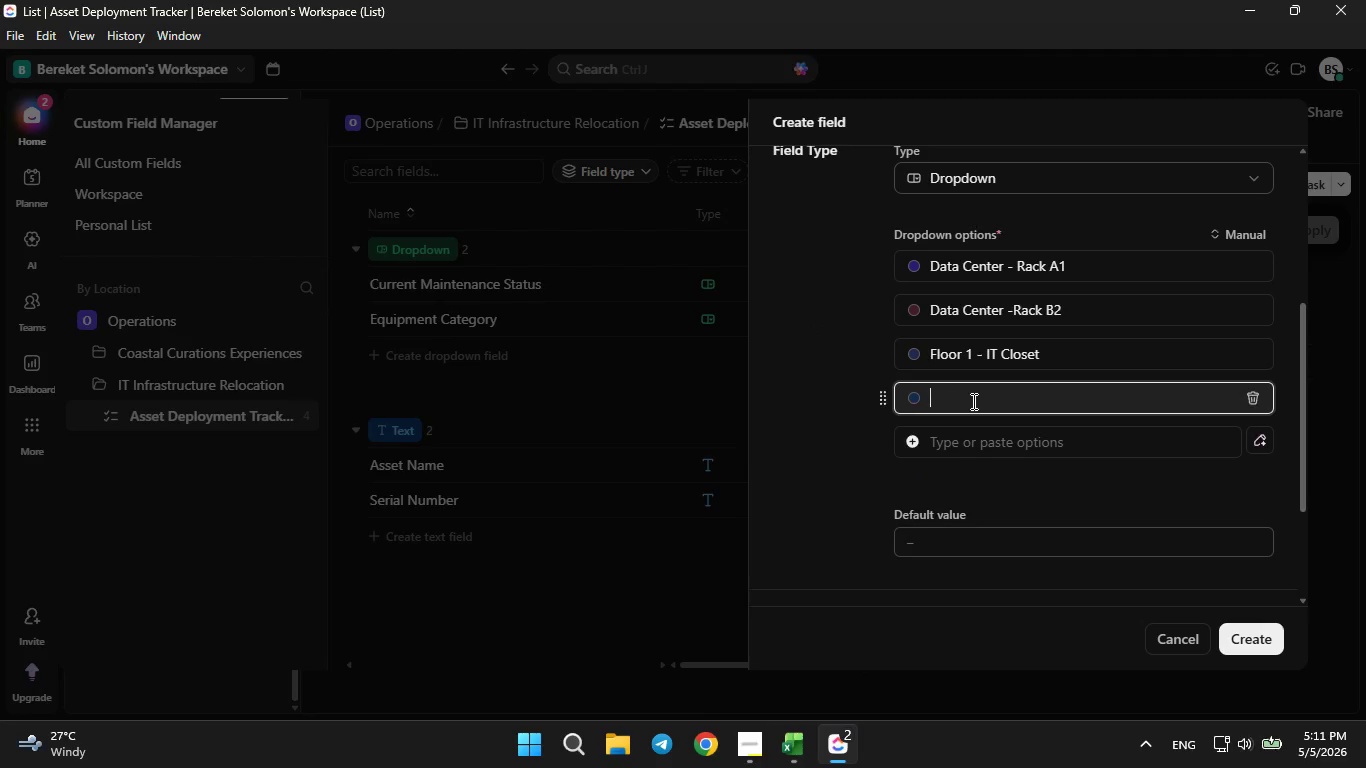 
type(Fllor)
key(Backspace)
key(Backspace)
key(Backspace)
type(oor 2)
 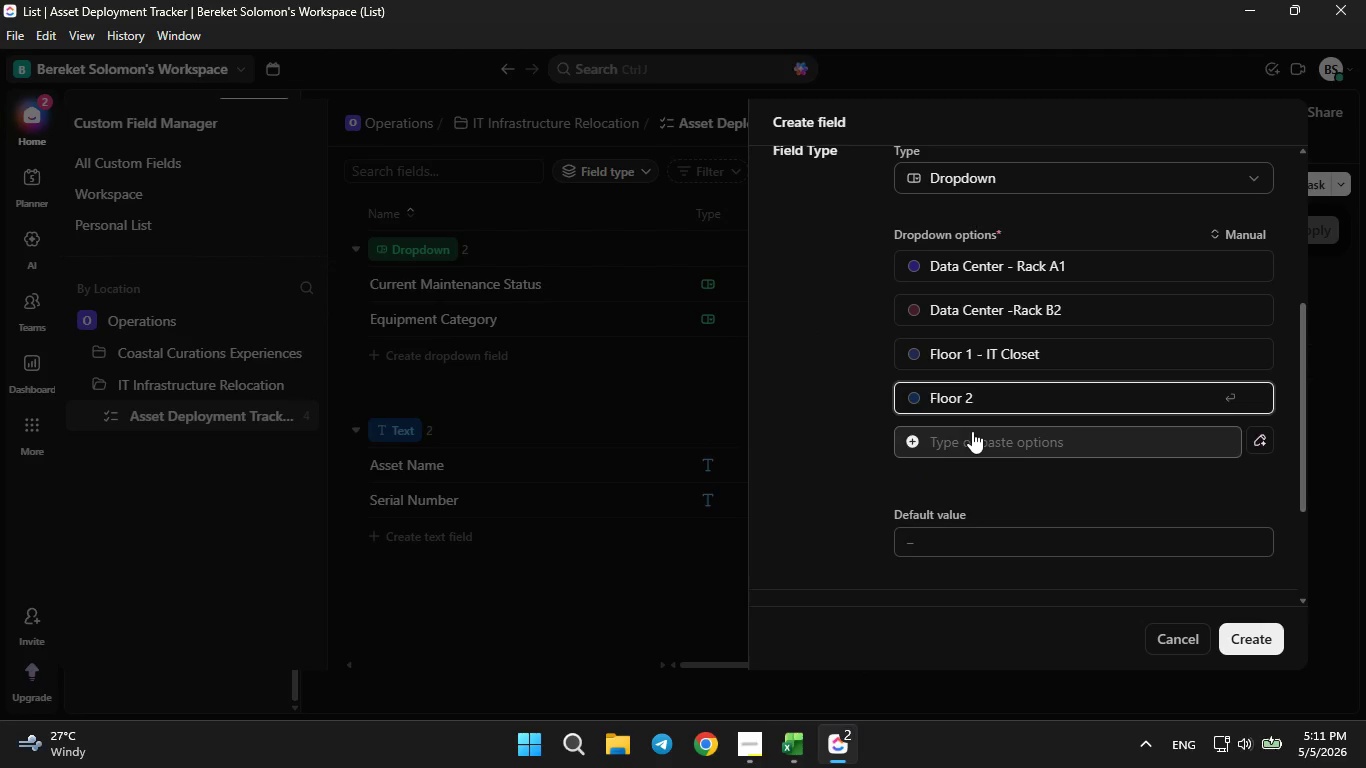 
left_click([972, 431])
 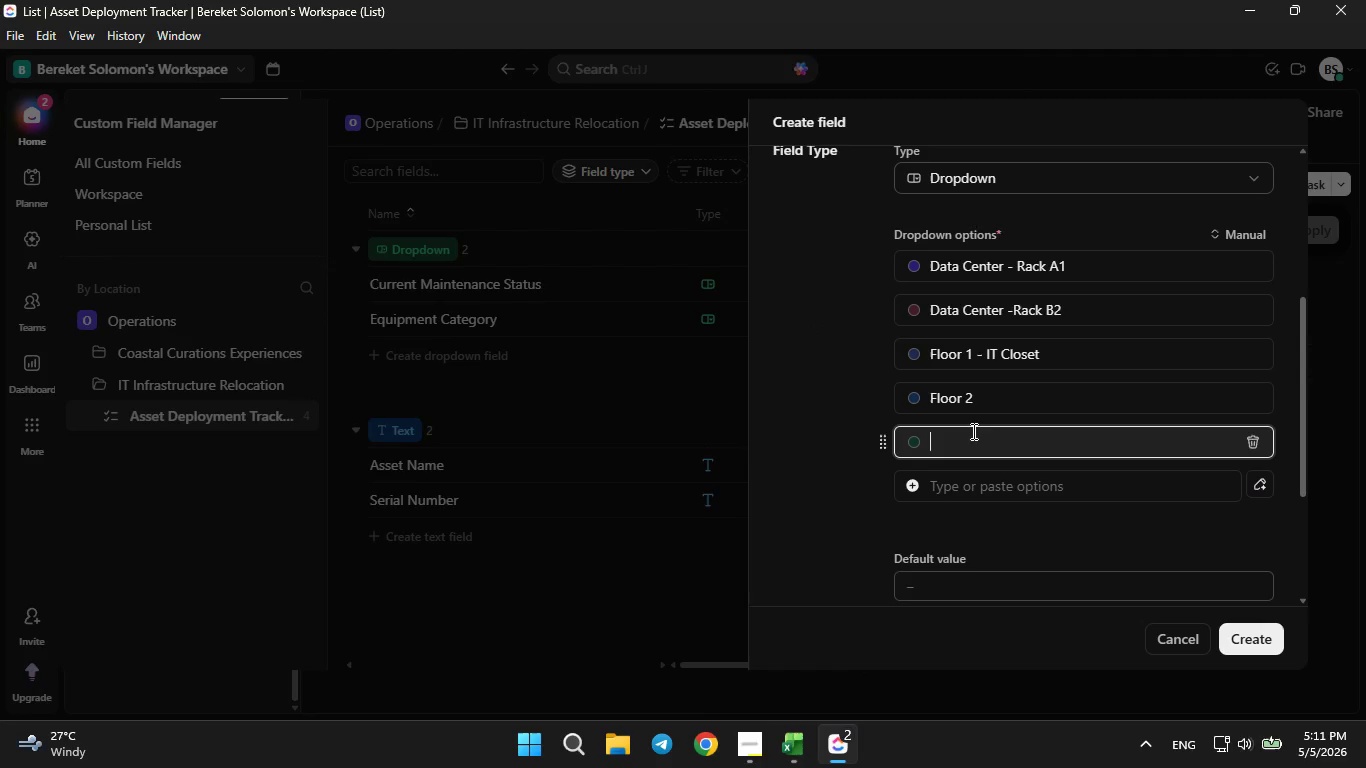 
type(Floor 3)
 